 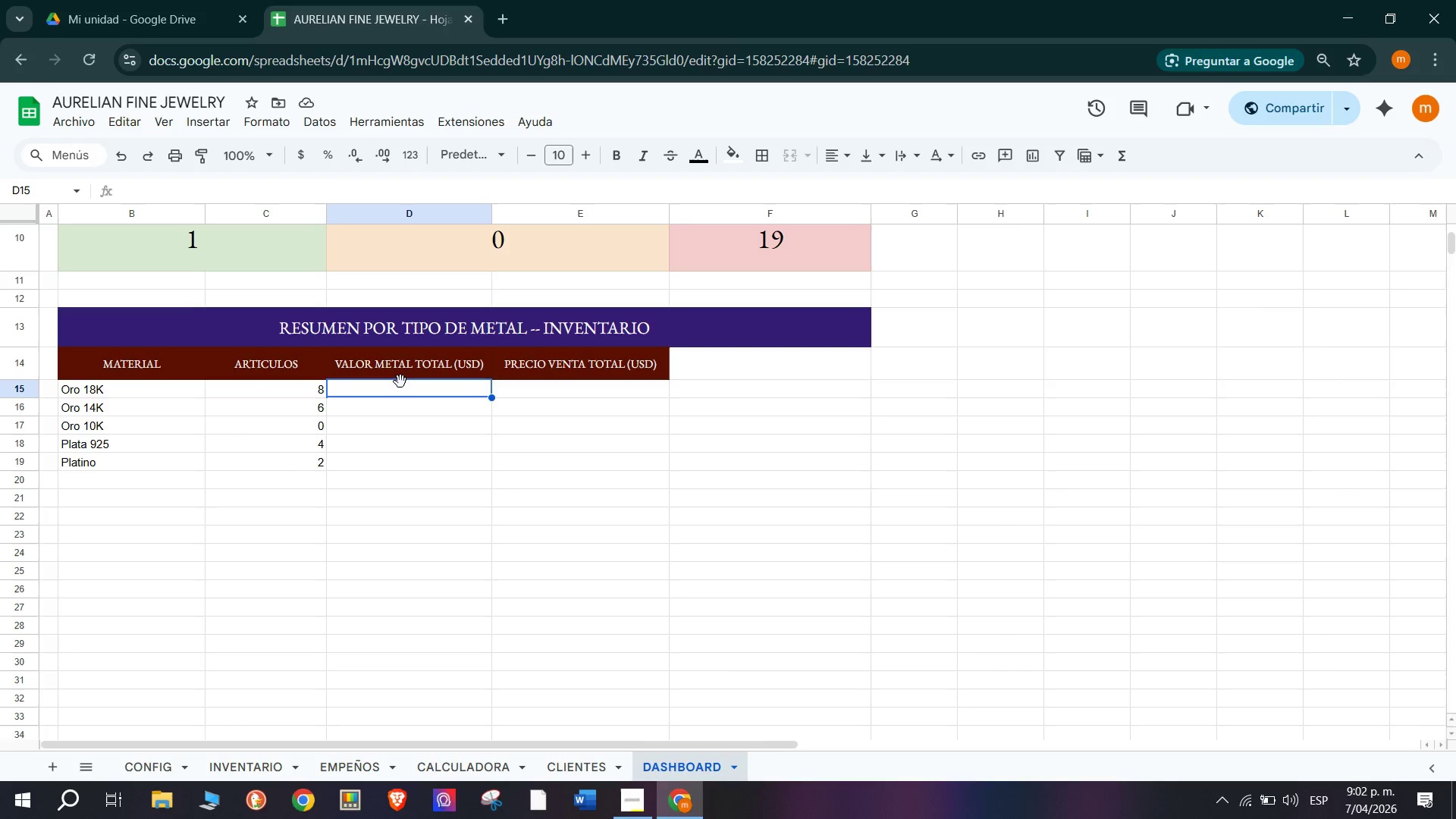 
type(0)
key(Backspace)
type()sum)
 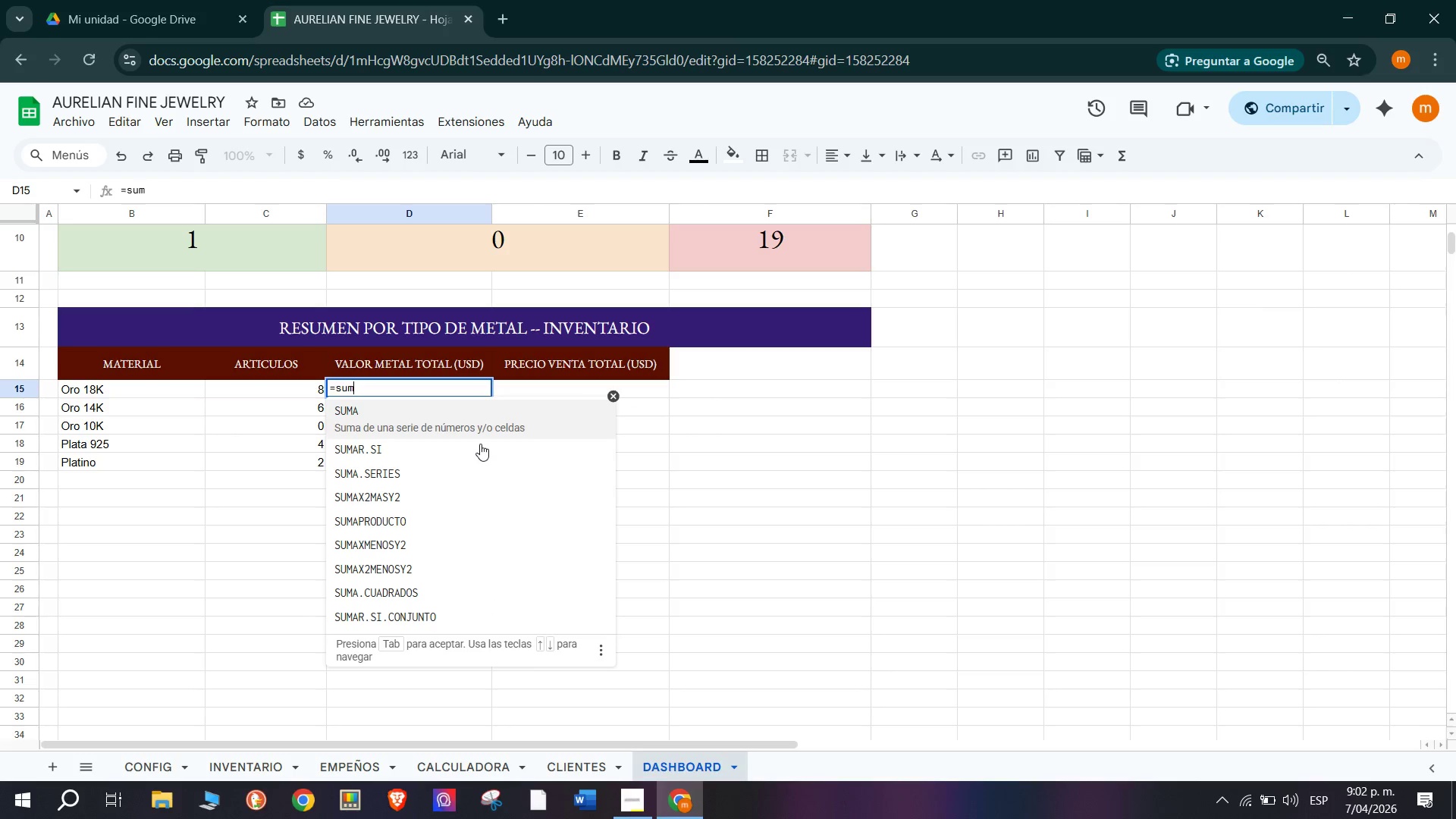 
key(Backspace)
 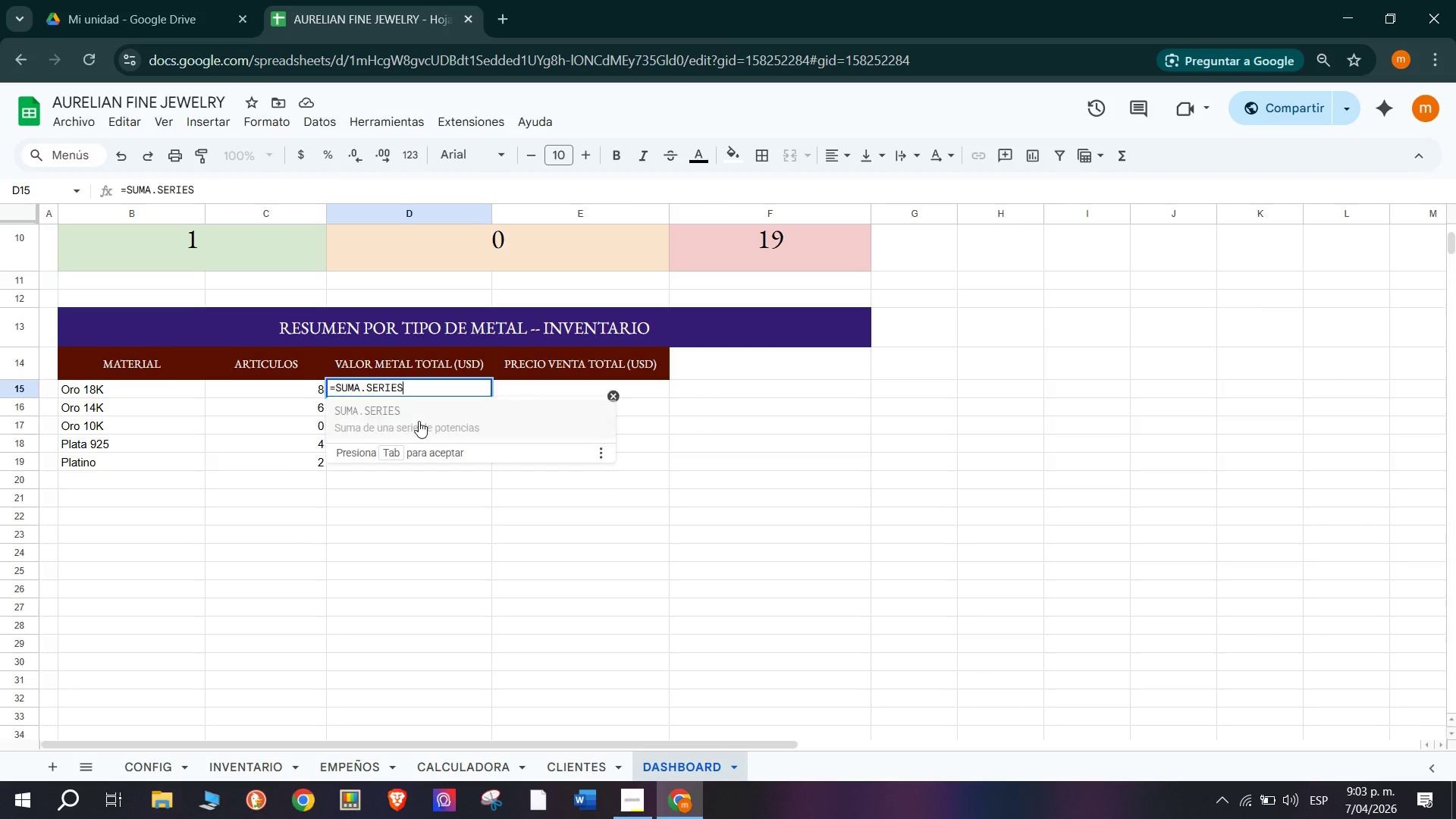 
key(Backspace)
 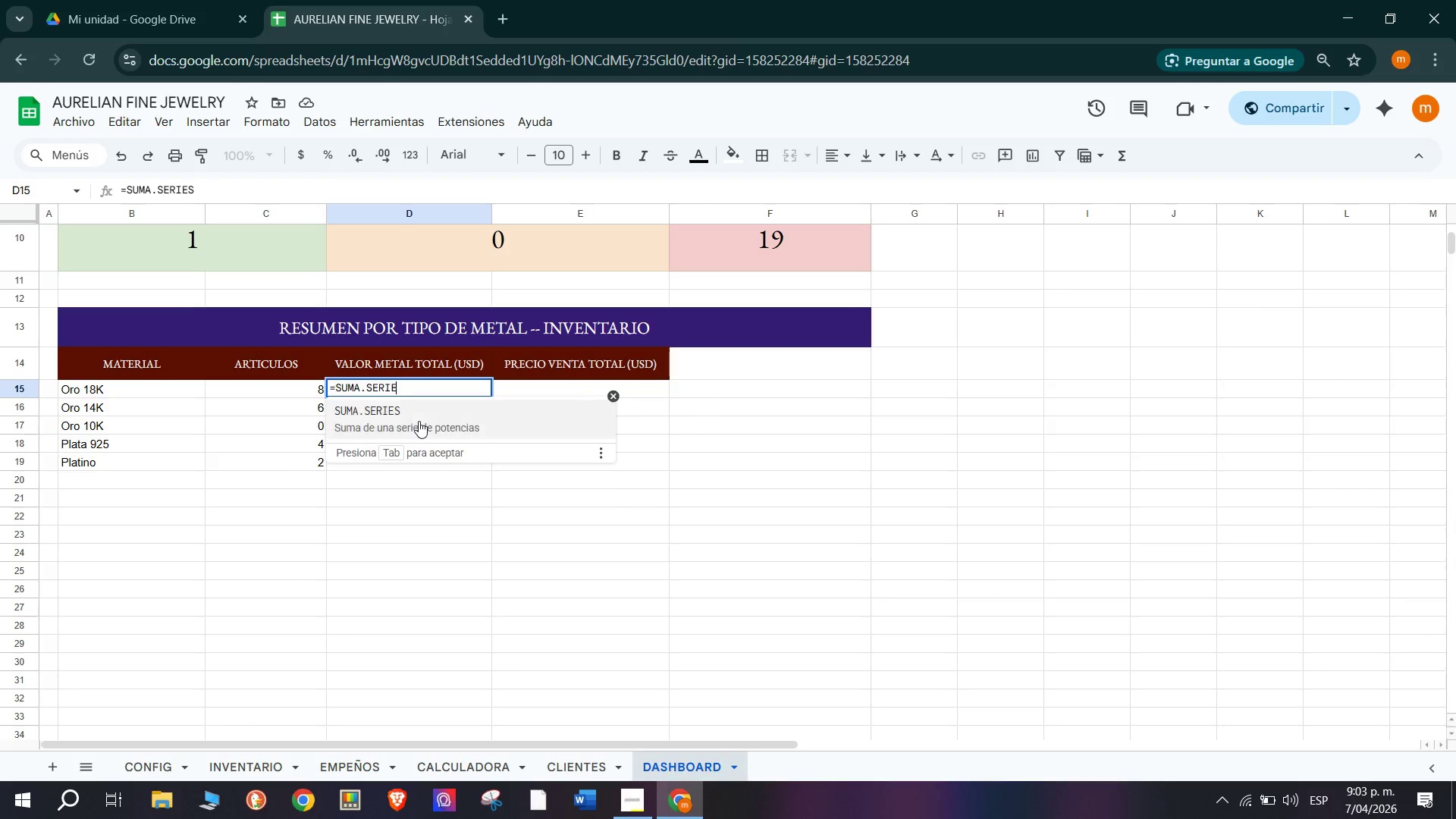 
key(Backspace)
 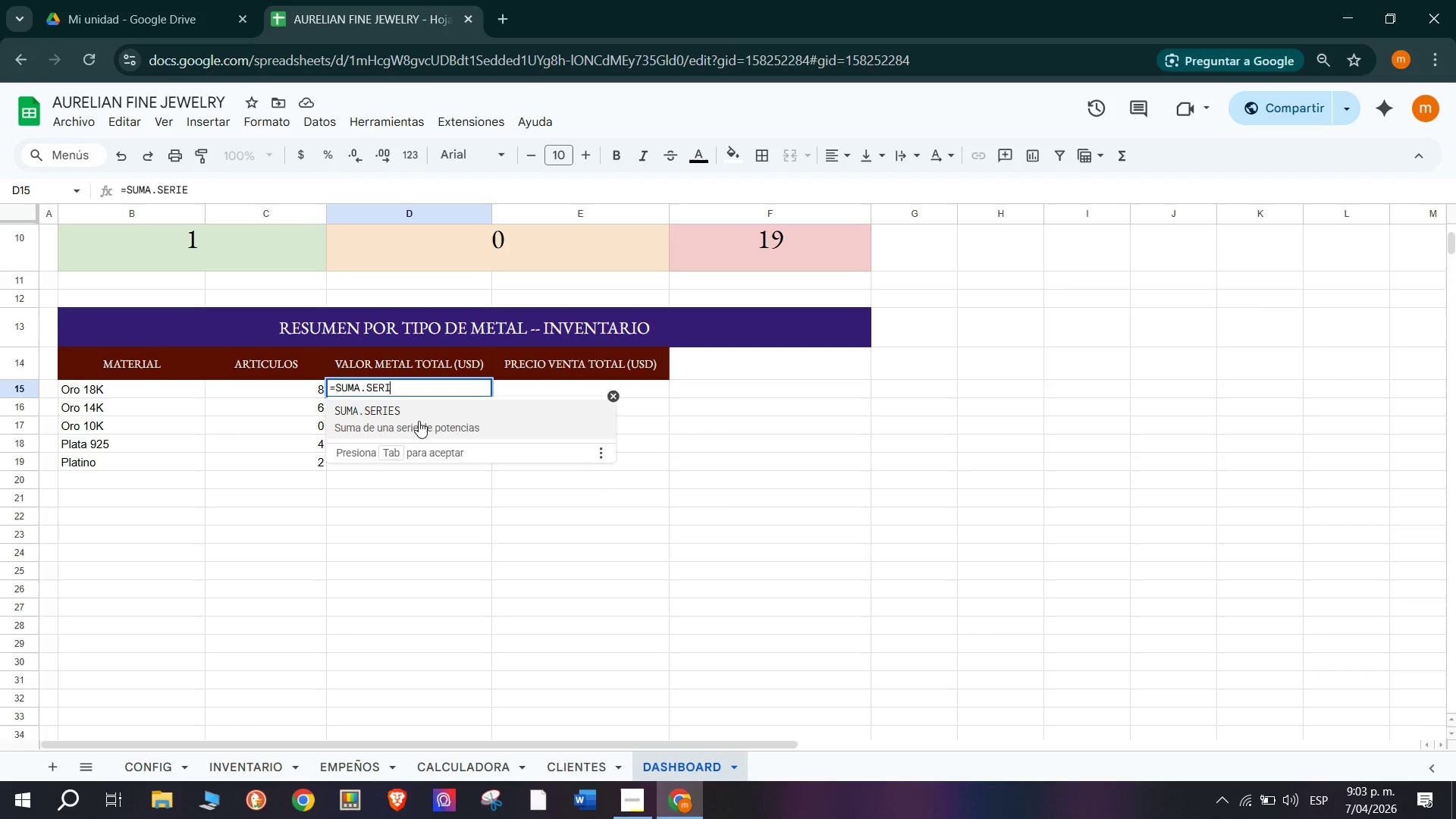 
key(Backspace)
 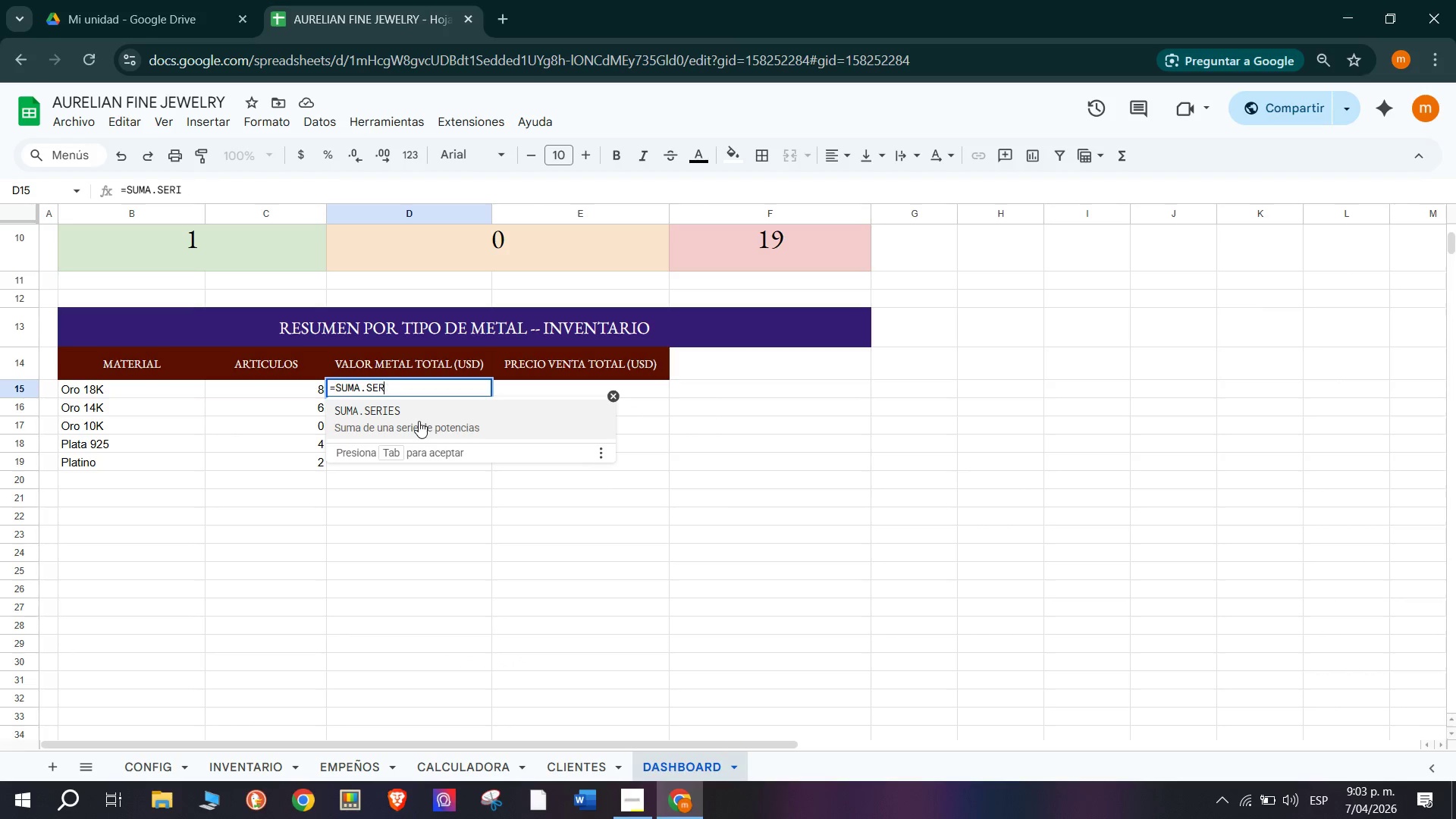 
key(Backspace)
 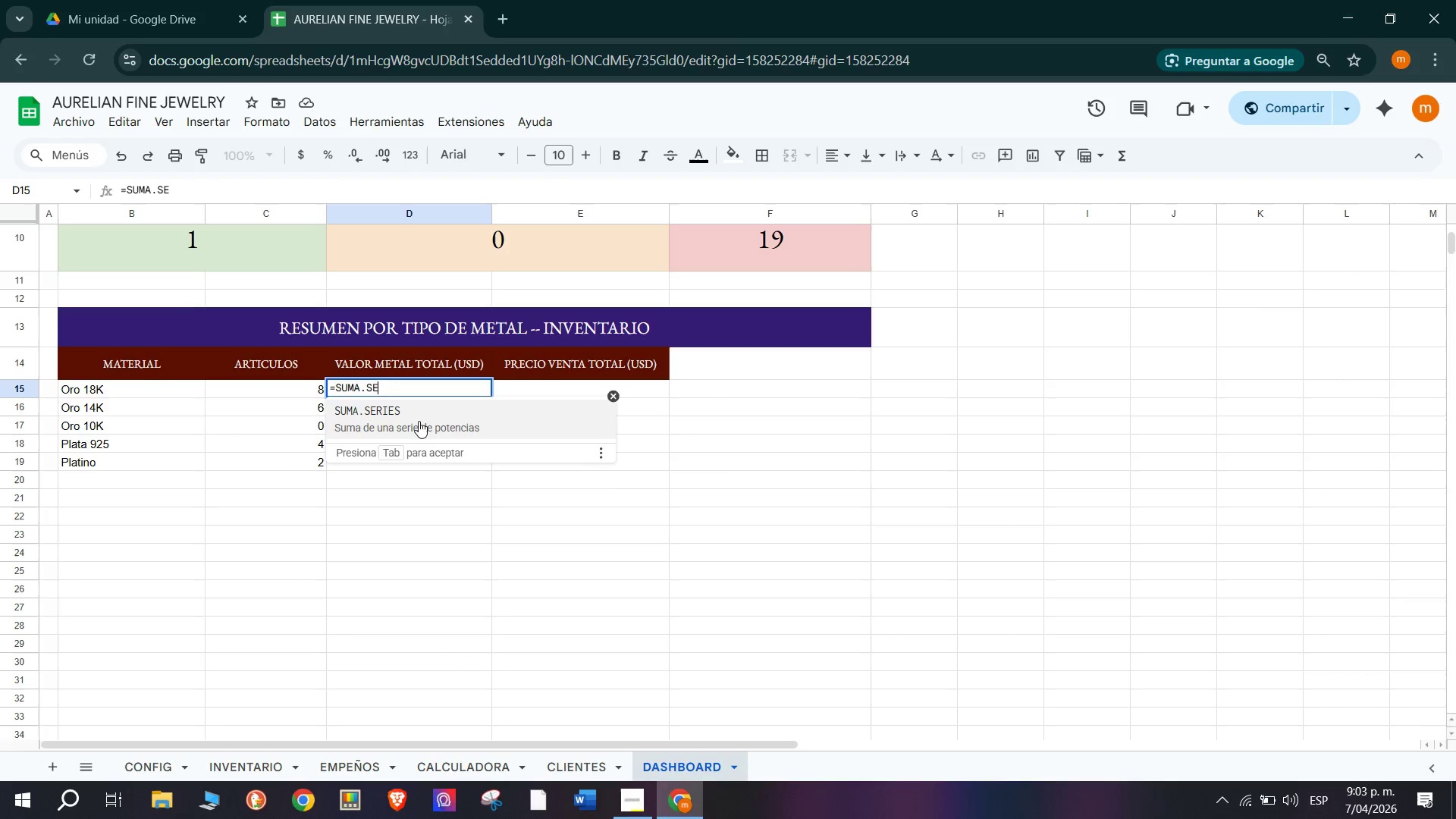 
key(Backspace)
 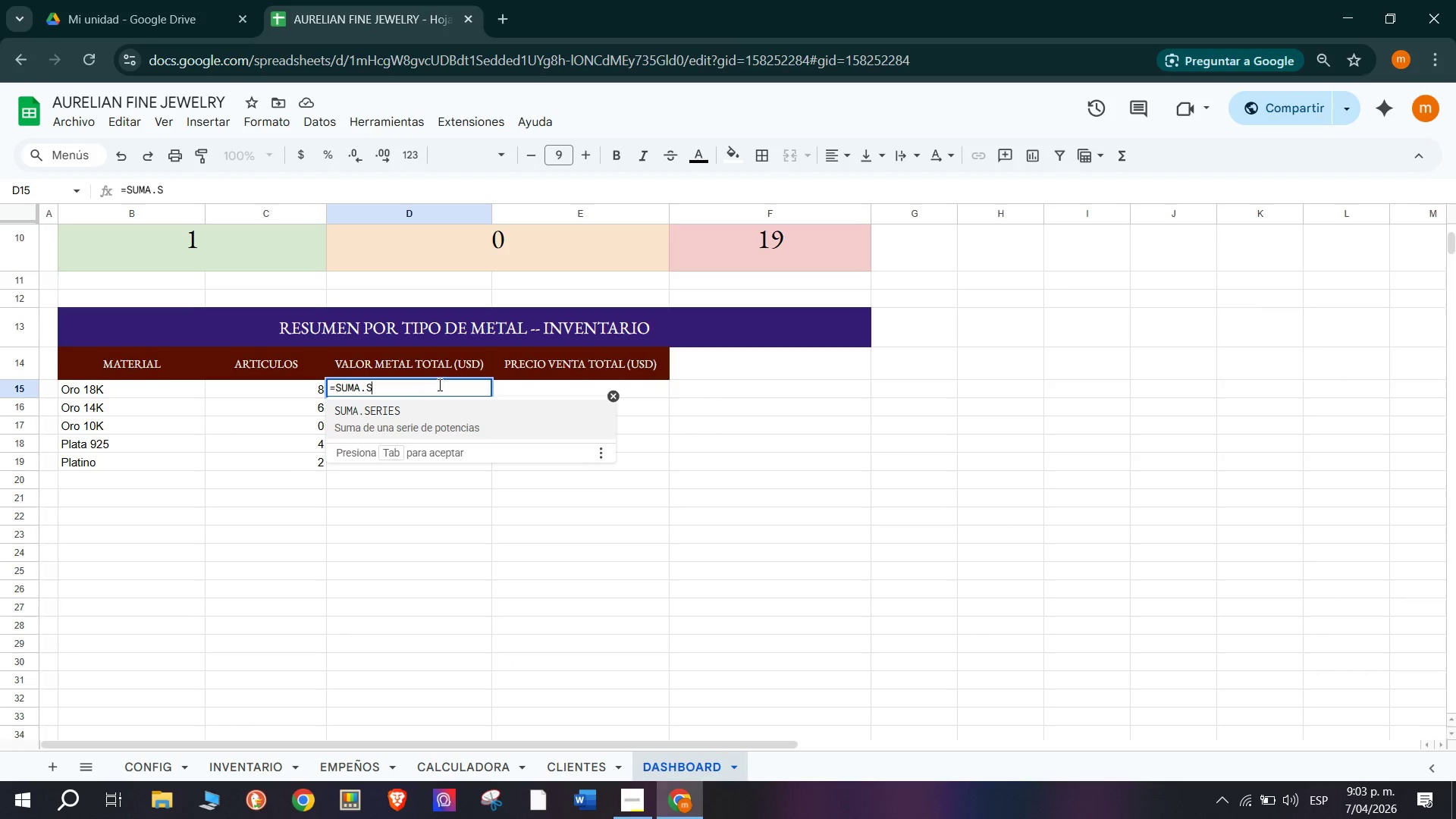 
key(Backspace)
key(Backspace)
key(Backspace)
type(r)
key(Backspace)
type(AE)
key(Backspace)
type(R)
 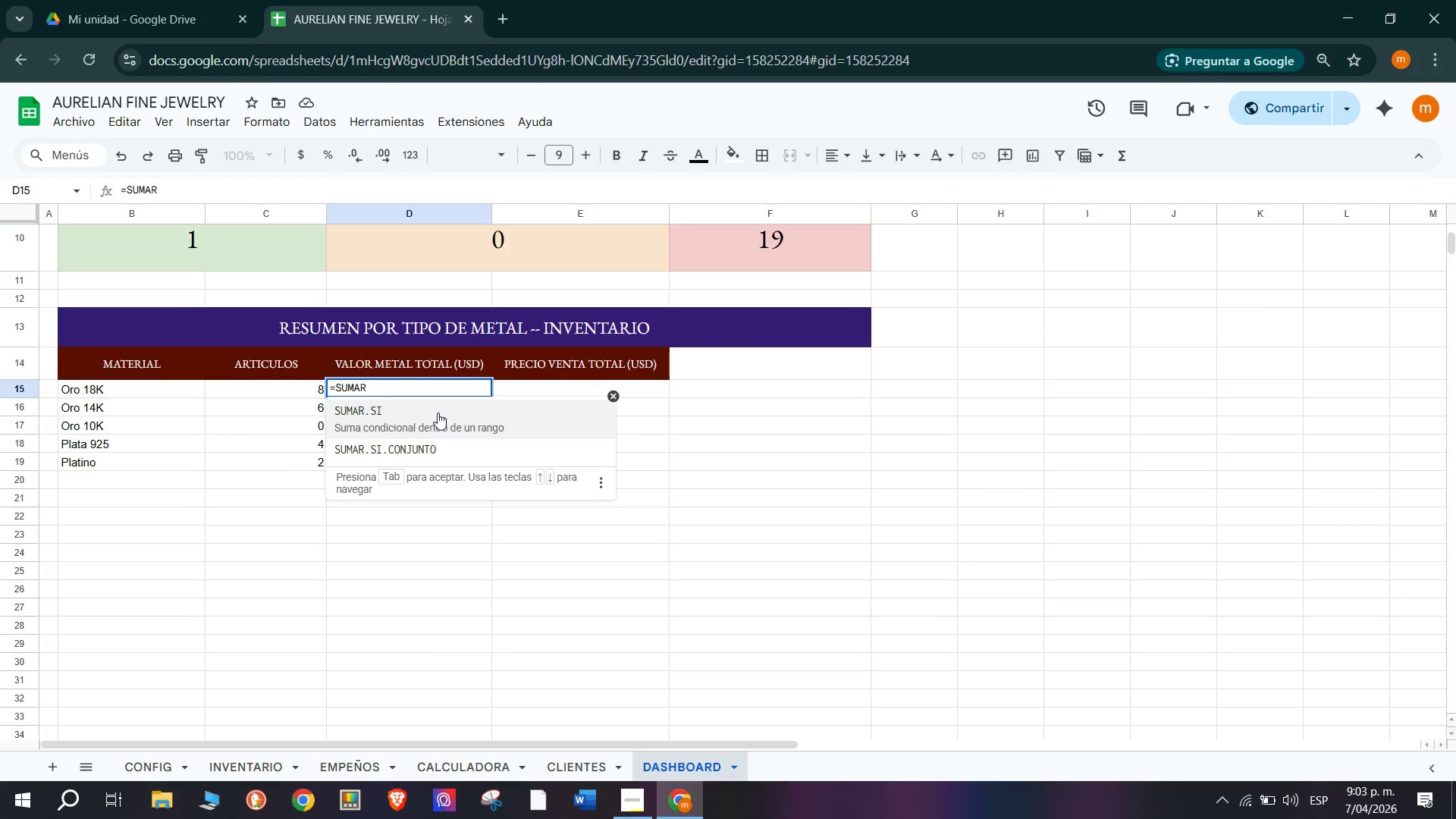 
left_click([438, 413])
 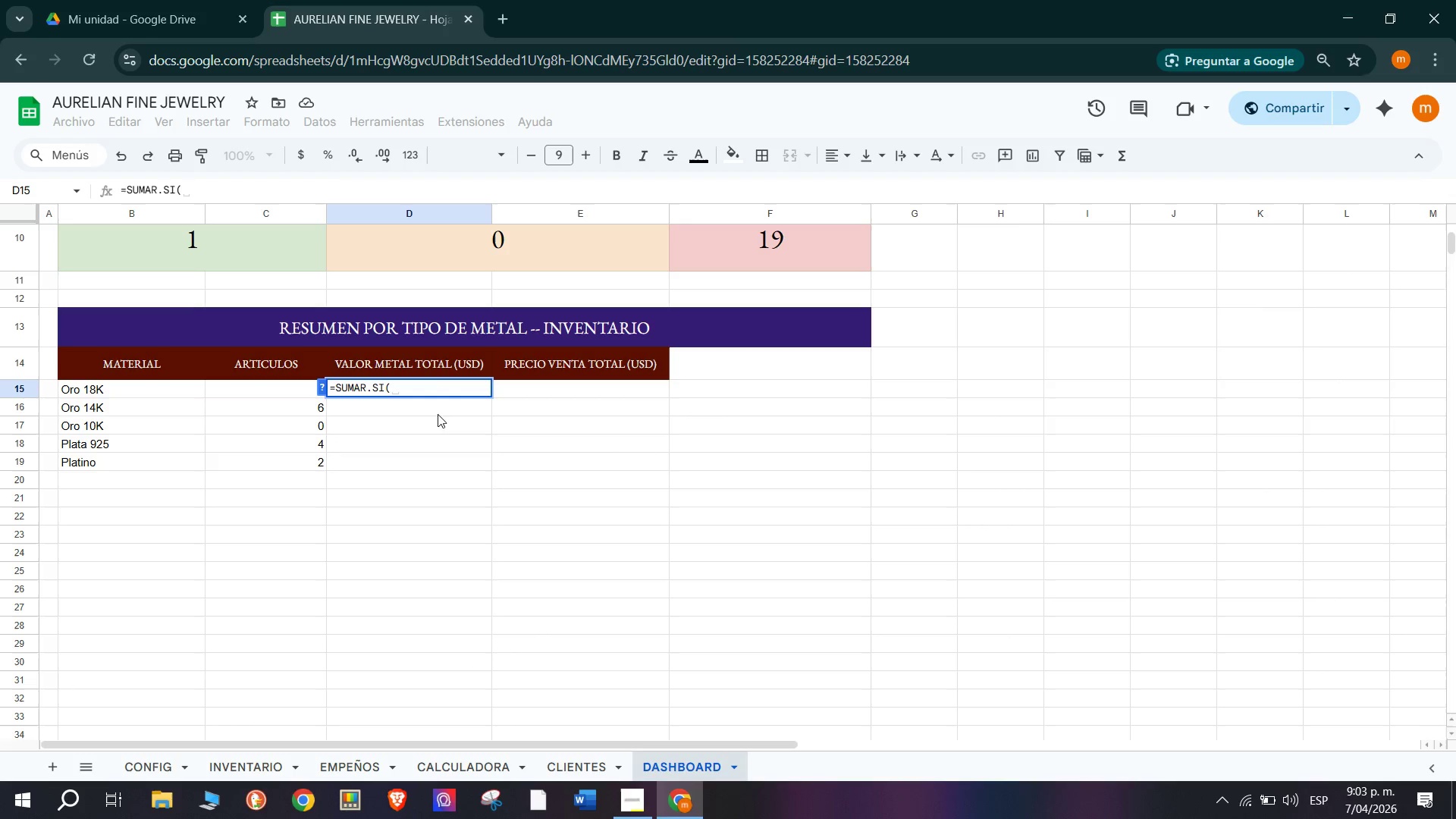 
left_click([236, 756])
 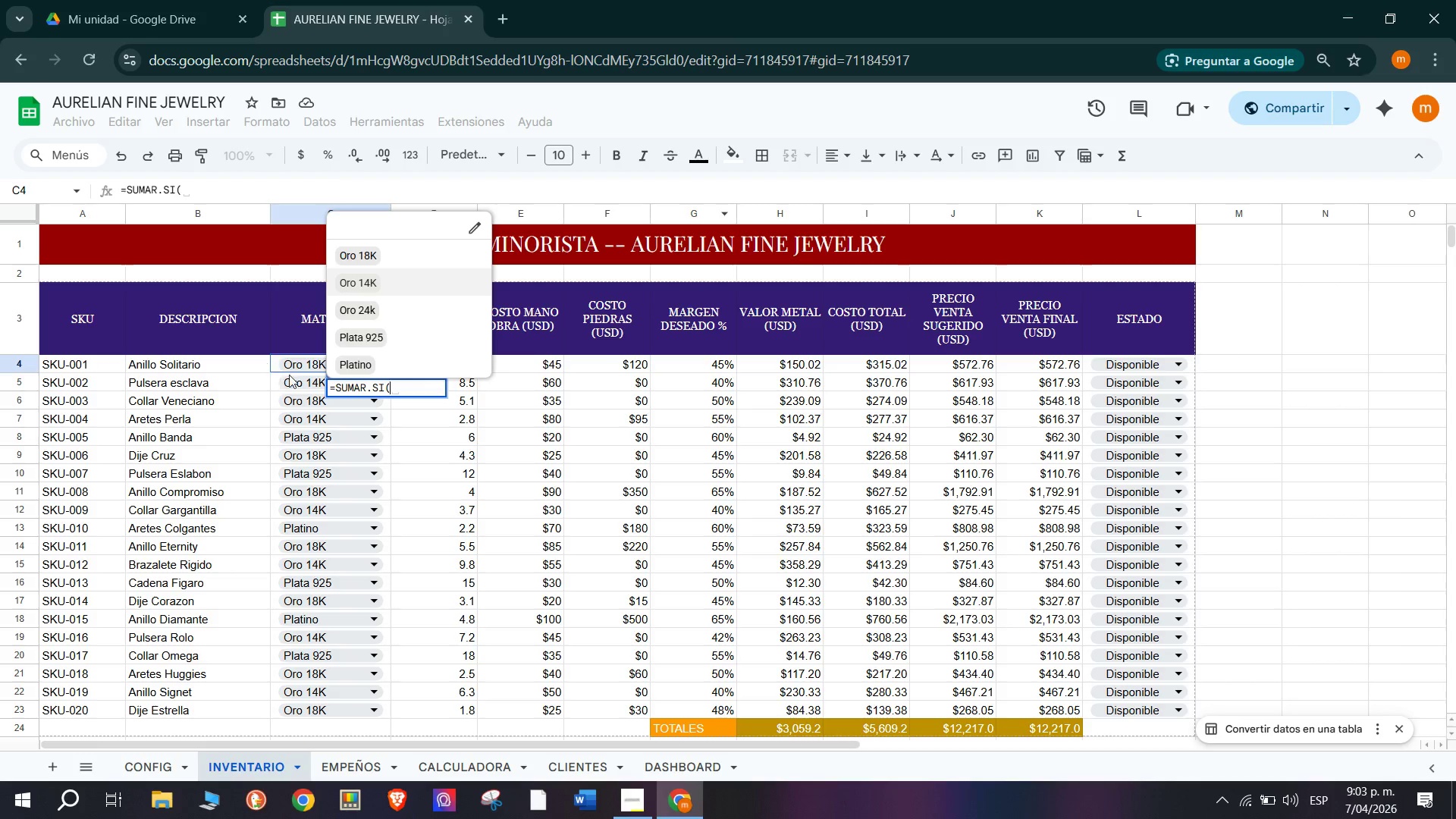 
left_click([274, 366])
 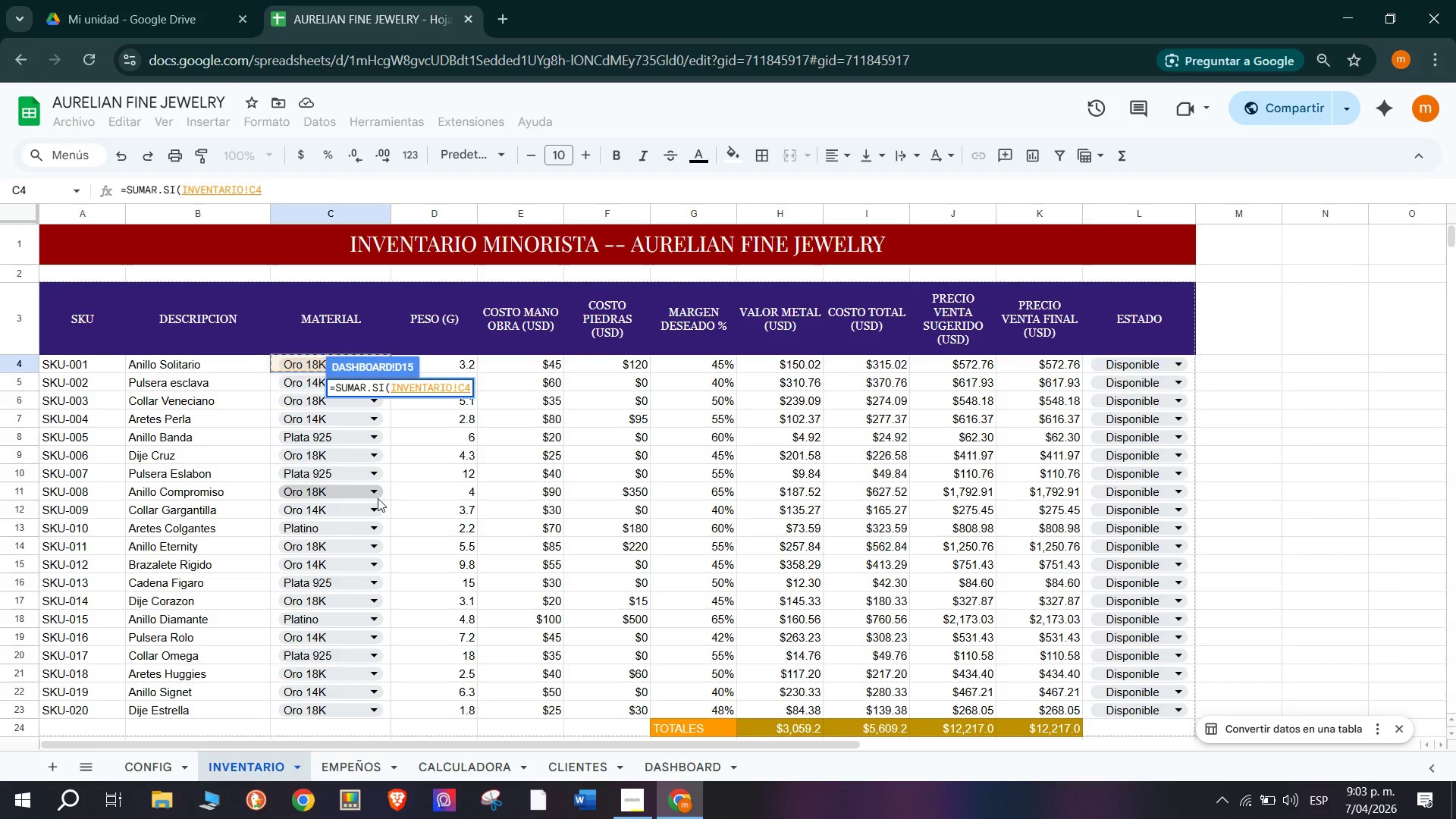 
type(>C23>)
key(Backspace)
type(<)
 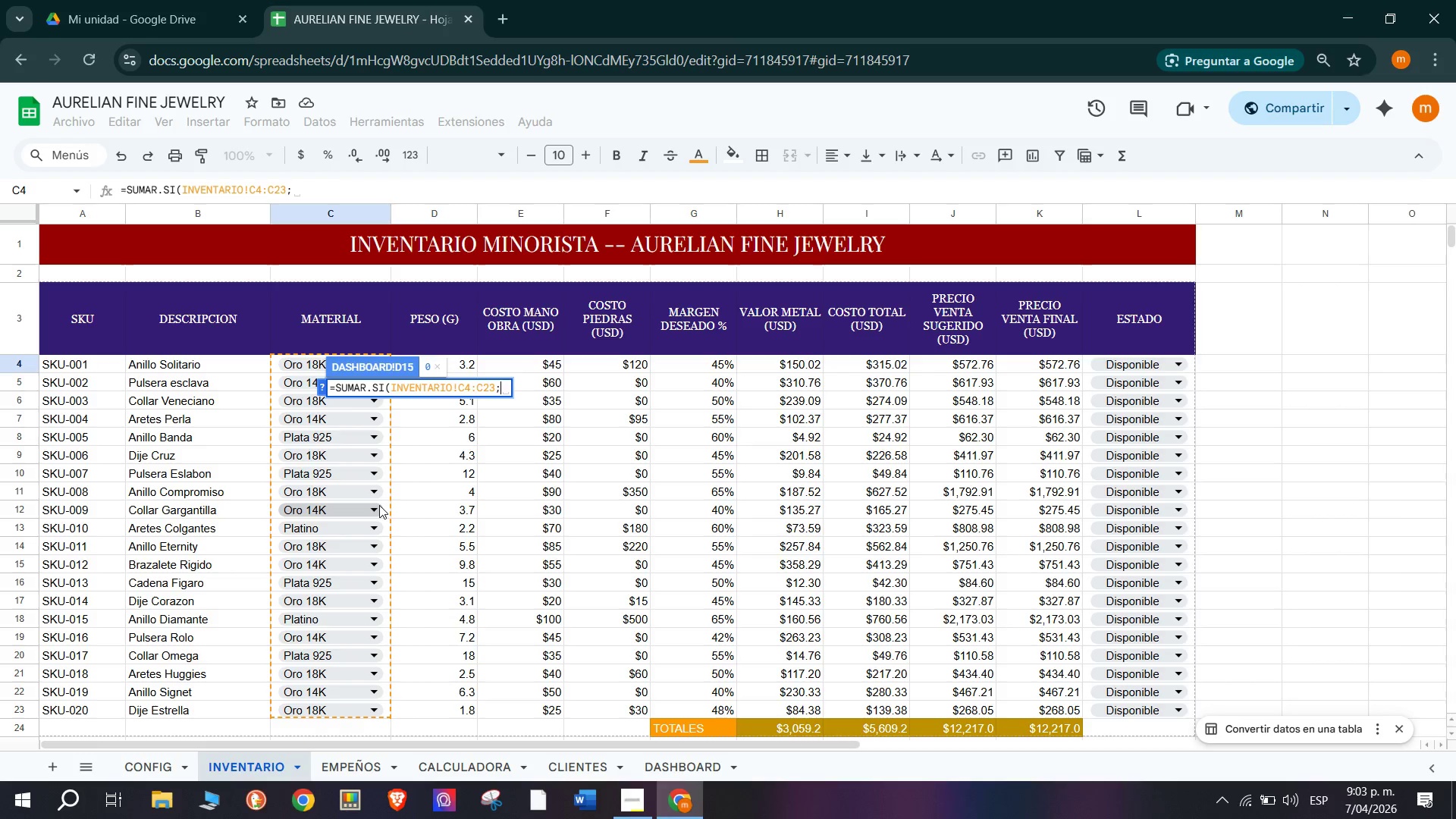 
wait(5.66)
 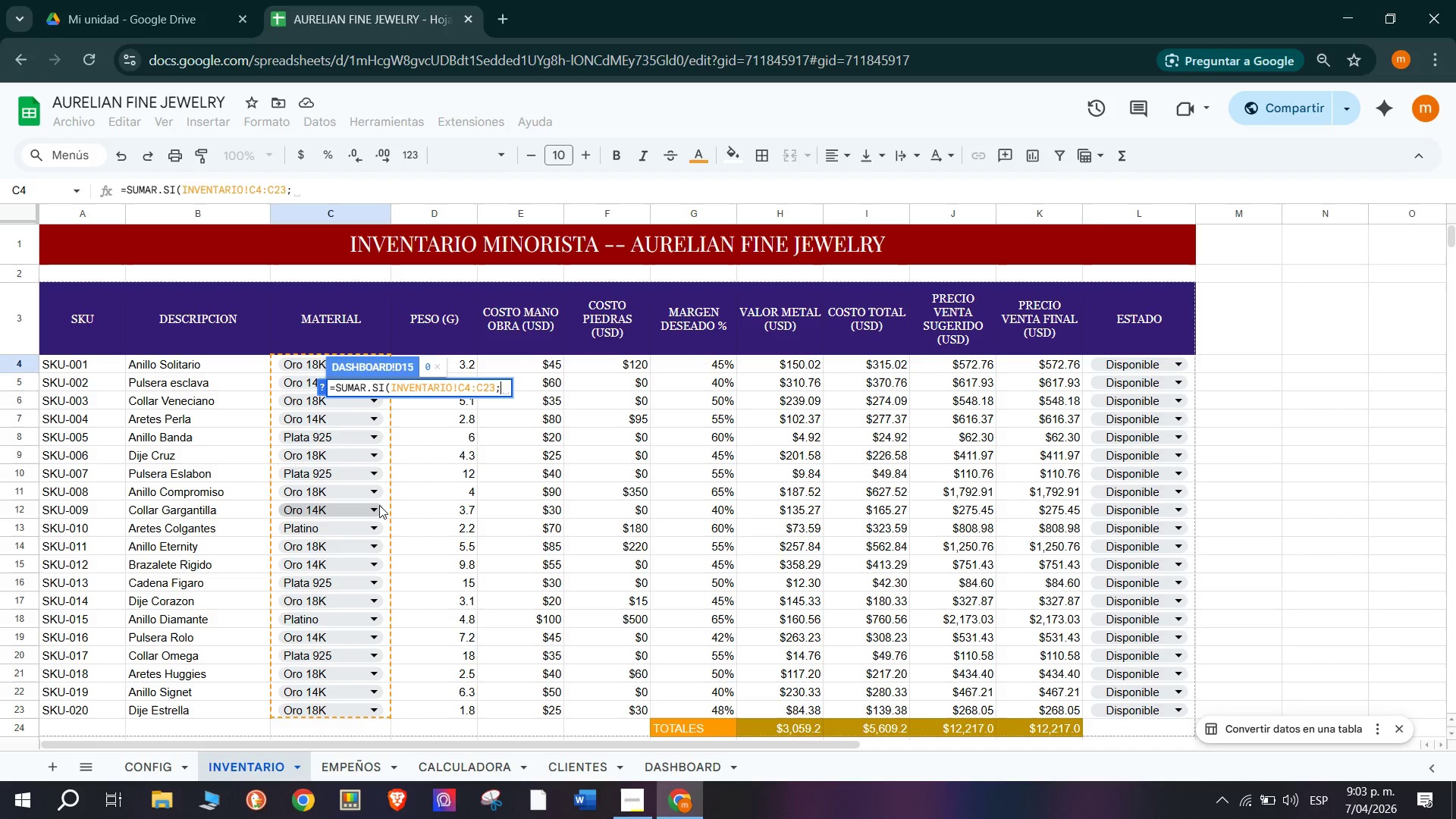 
type(@Oro 18K@)
 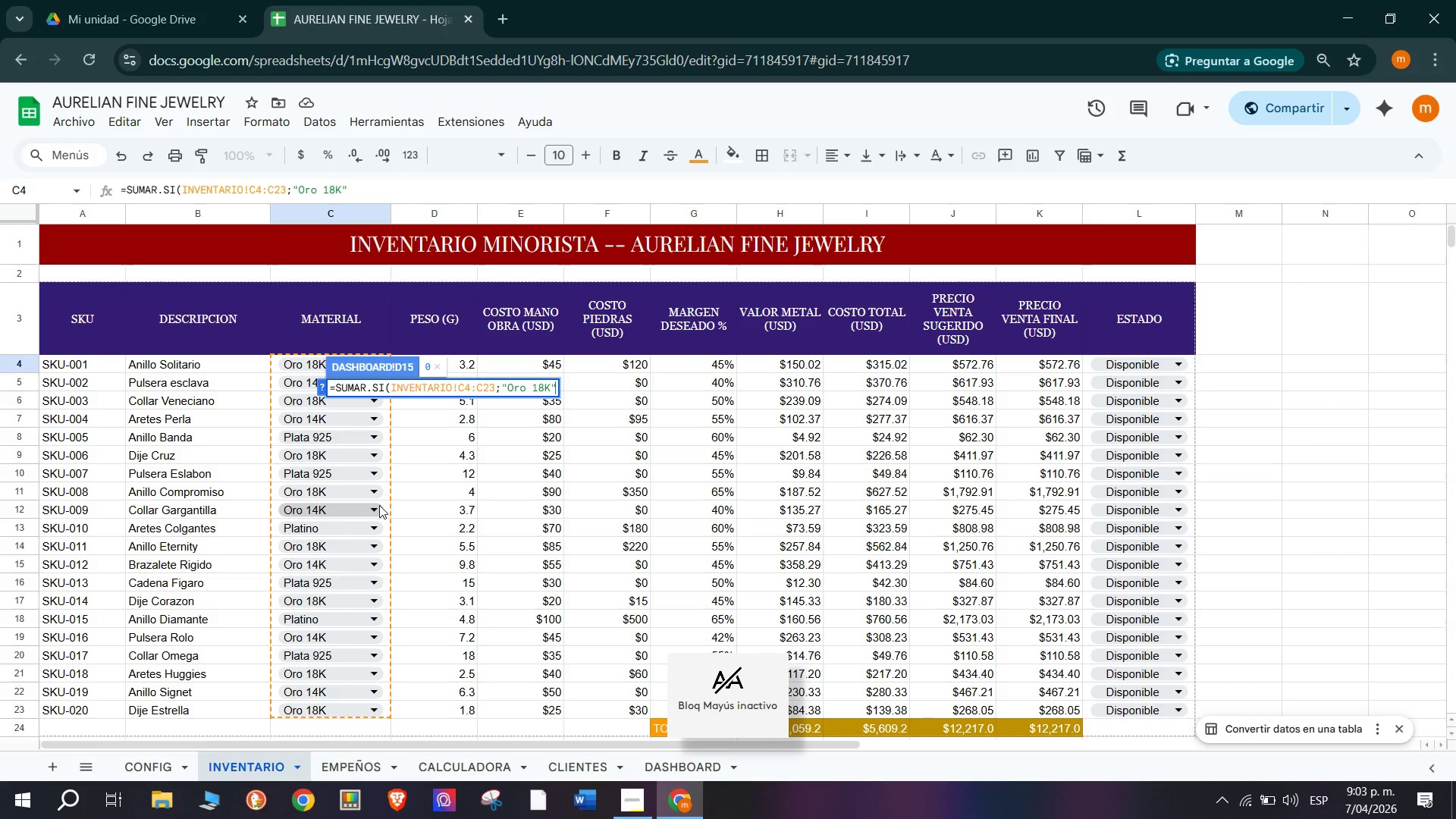 
key(Shift+Comma)
 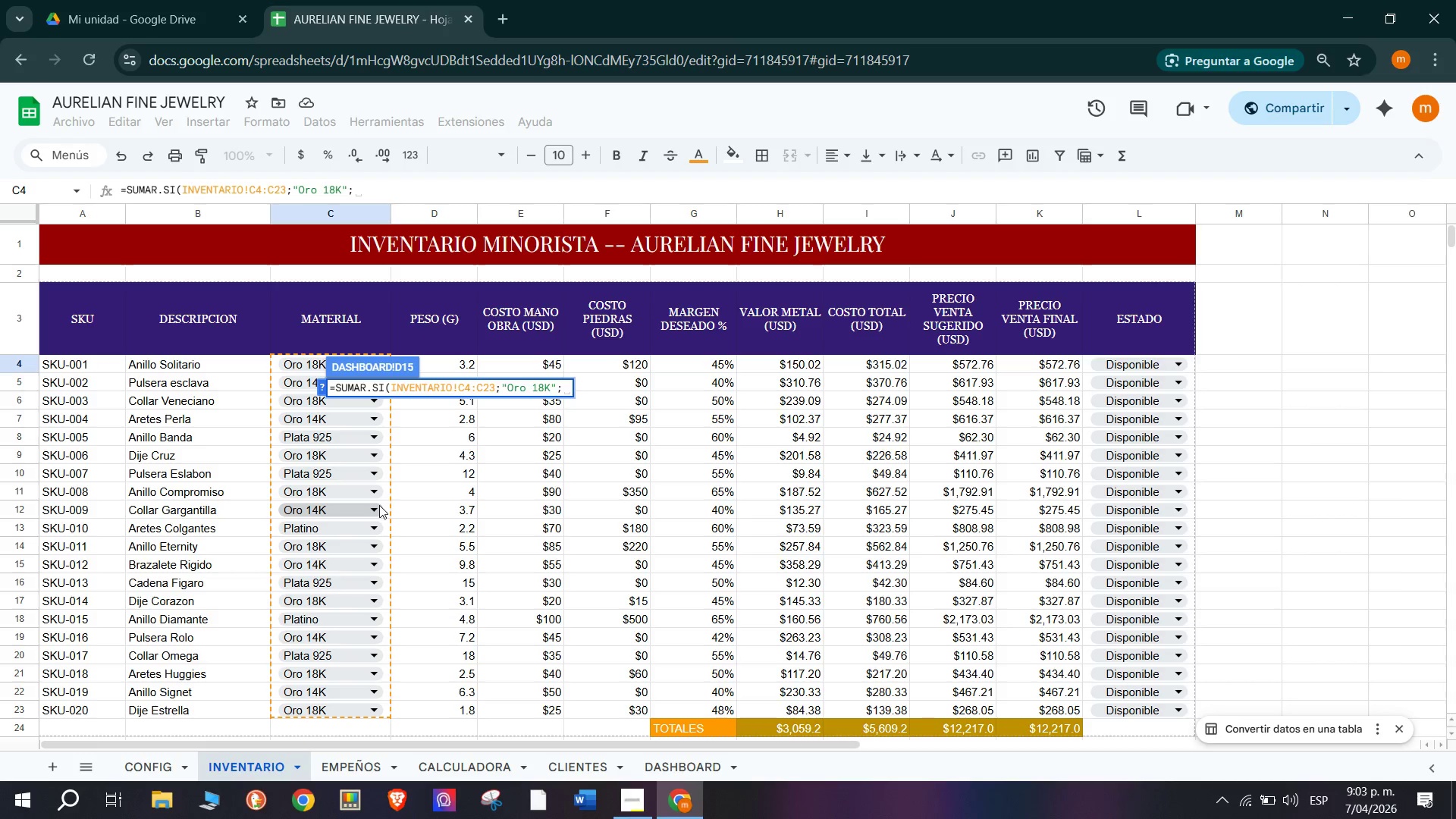 
wait(6.67)
 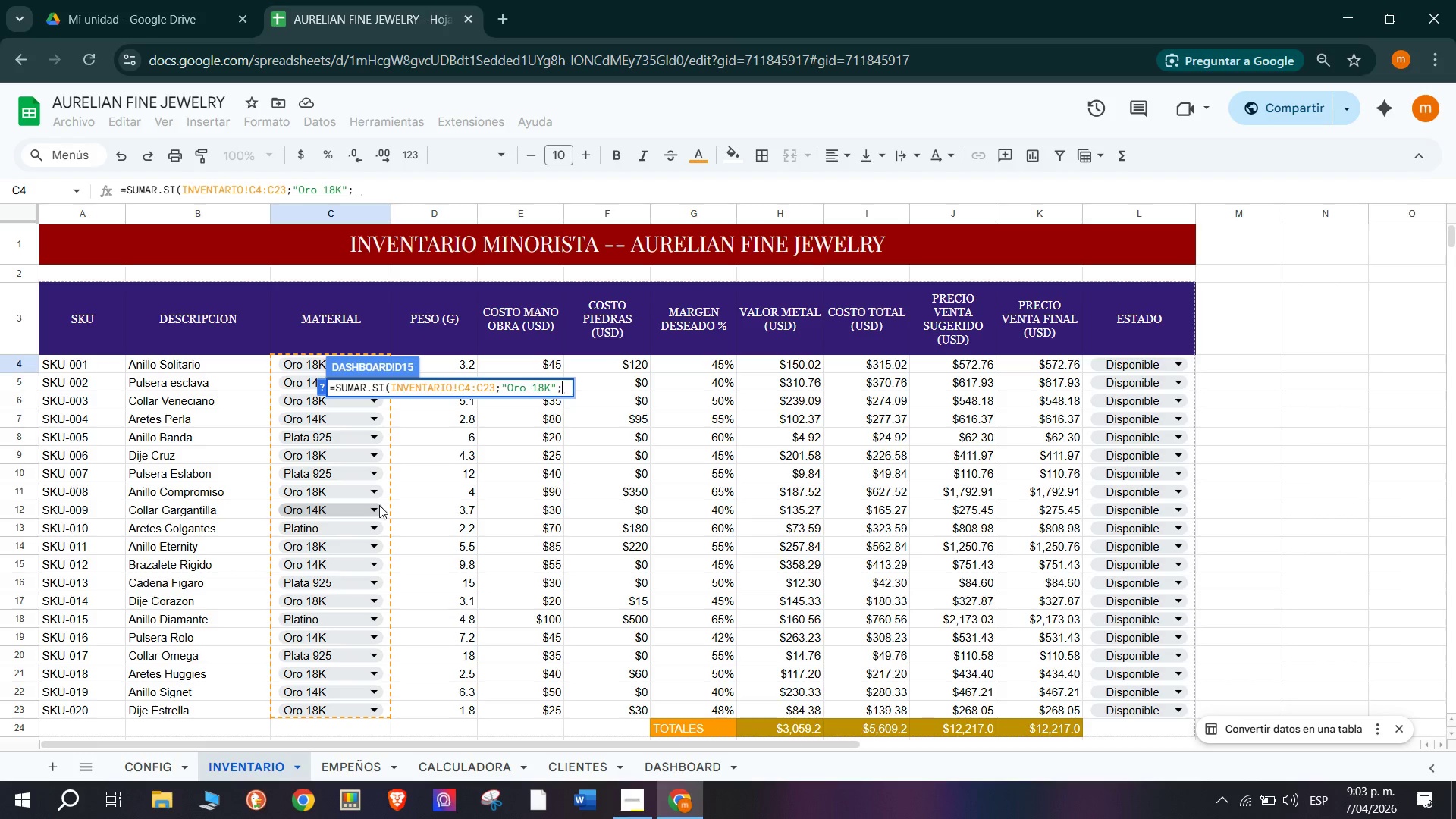 
left_click([795, 365])
 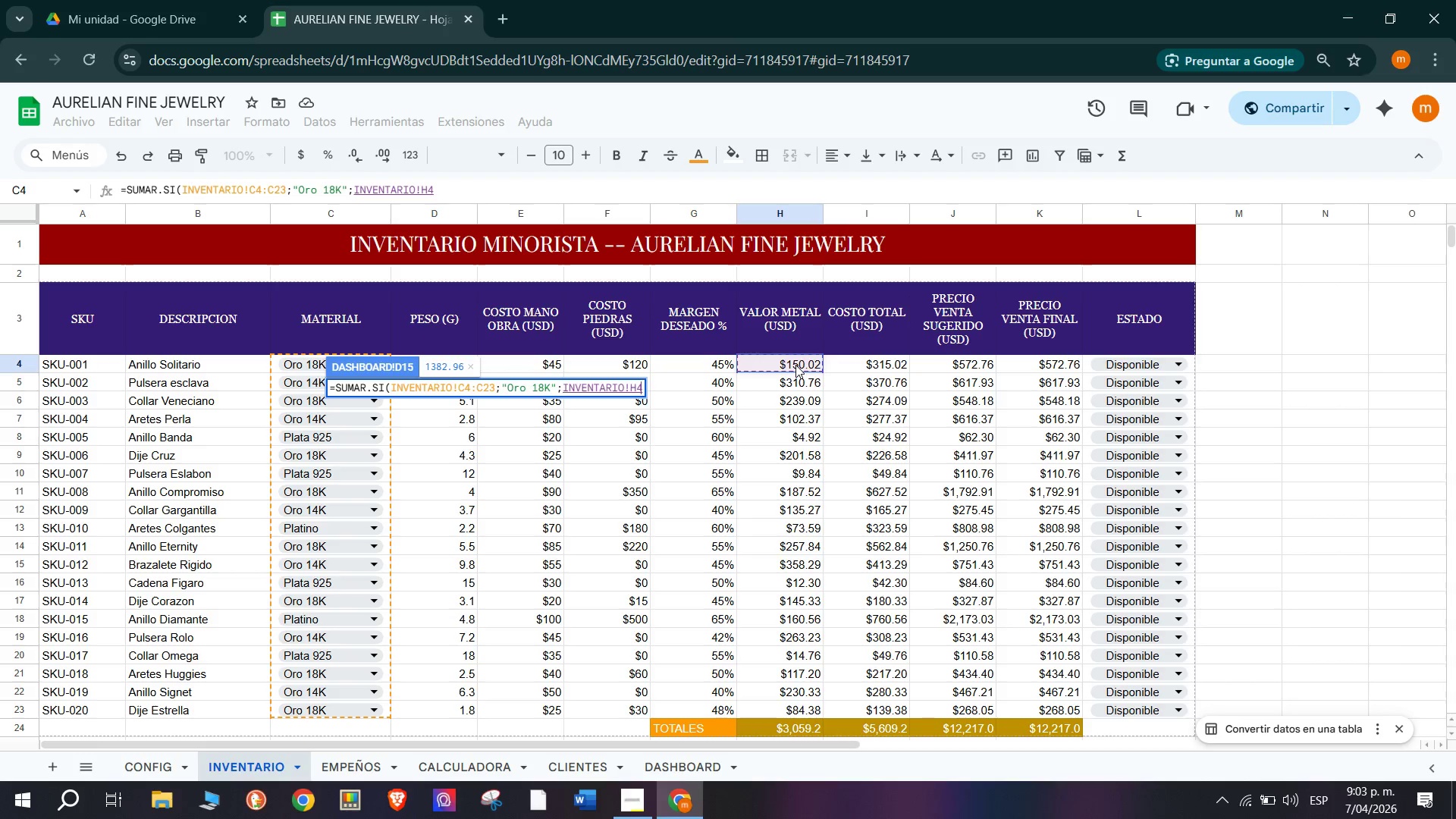 
type(>h23)
 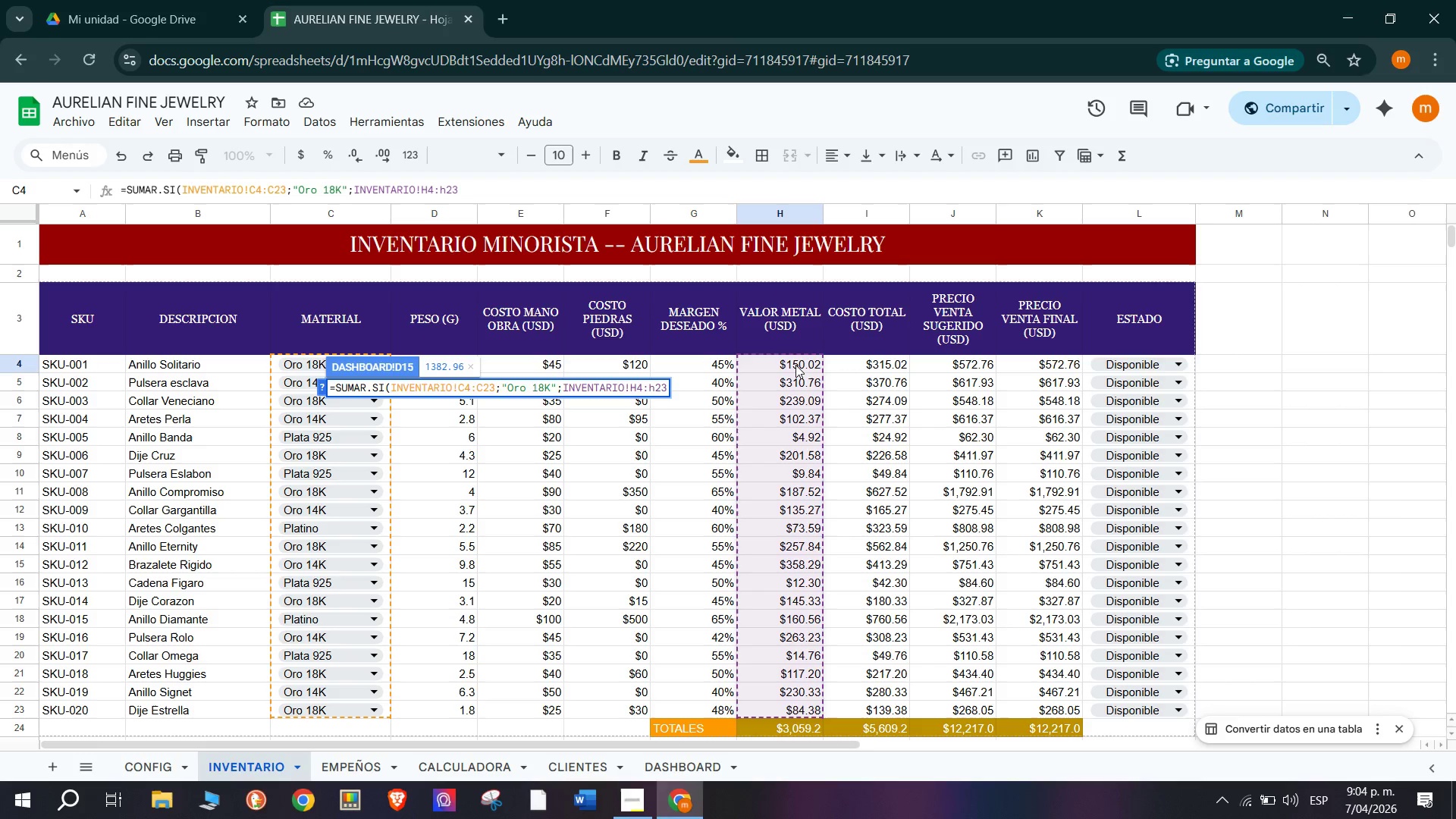 
key(Shift+9)
 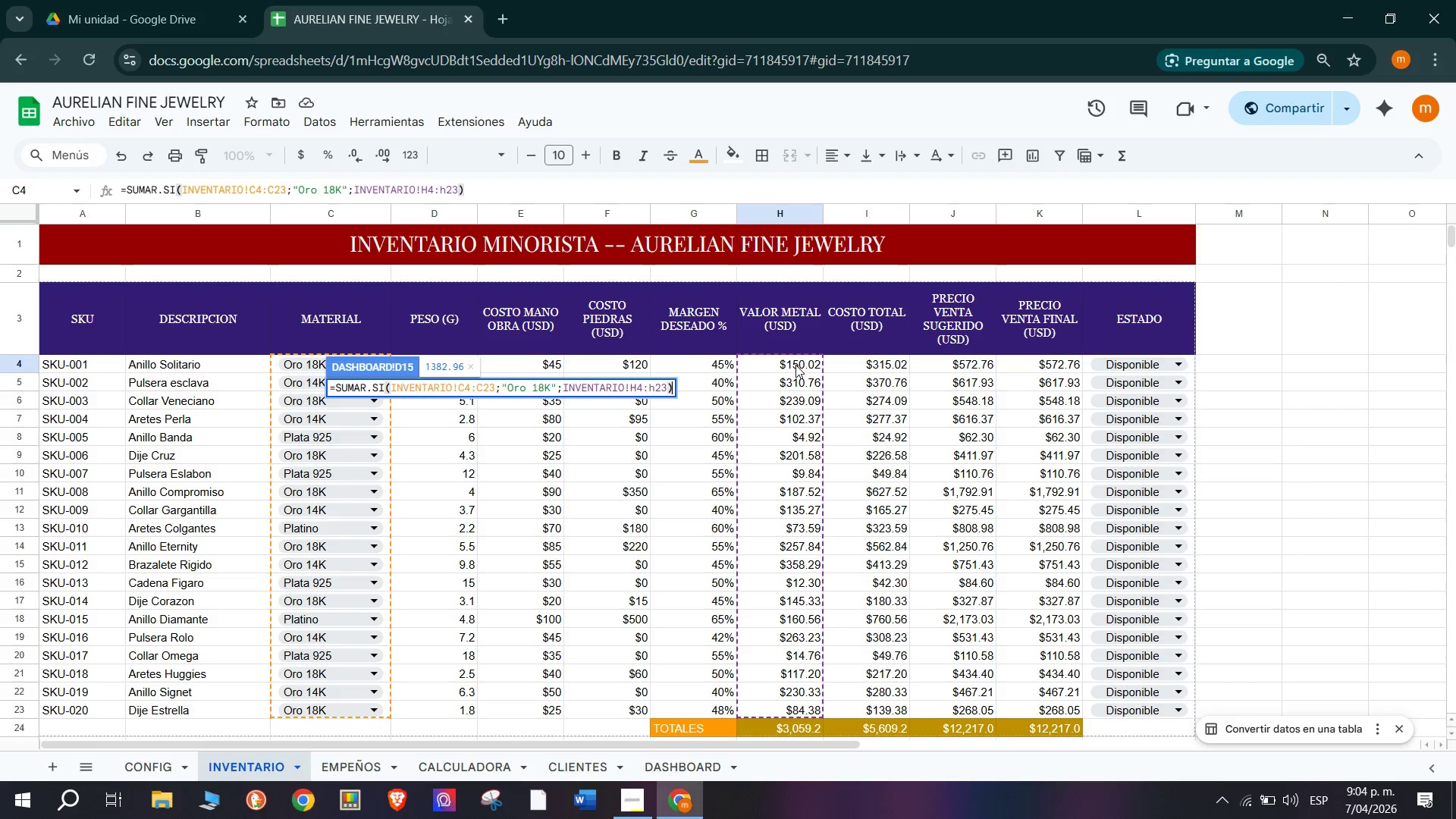 
key(Enter)
 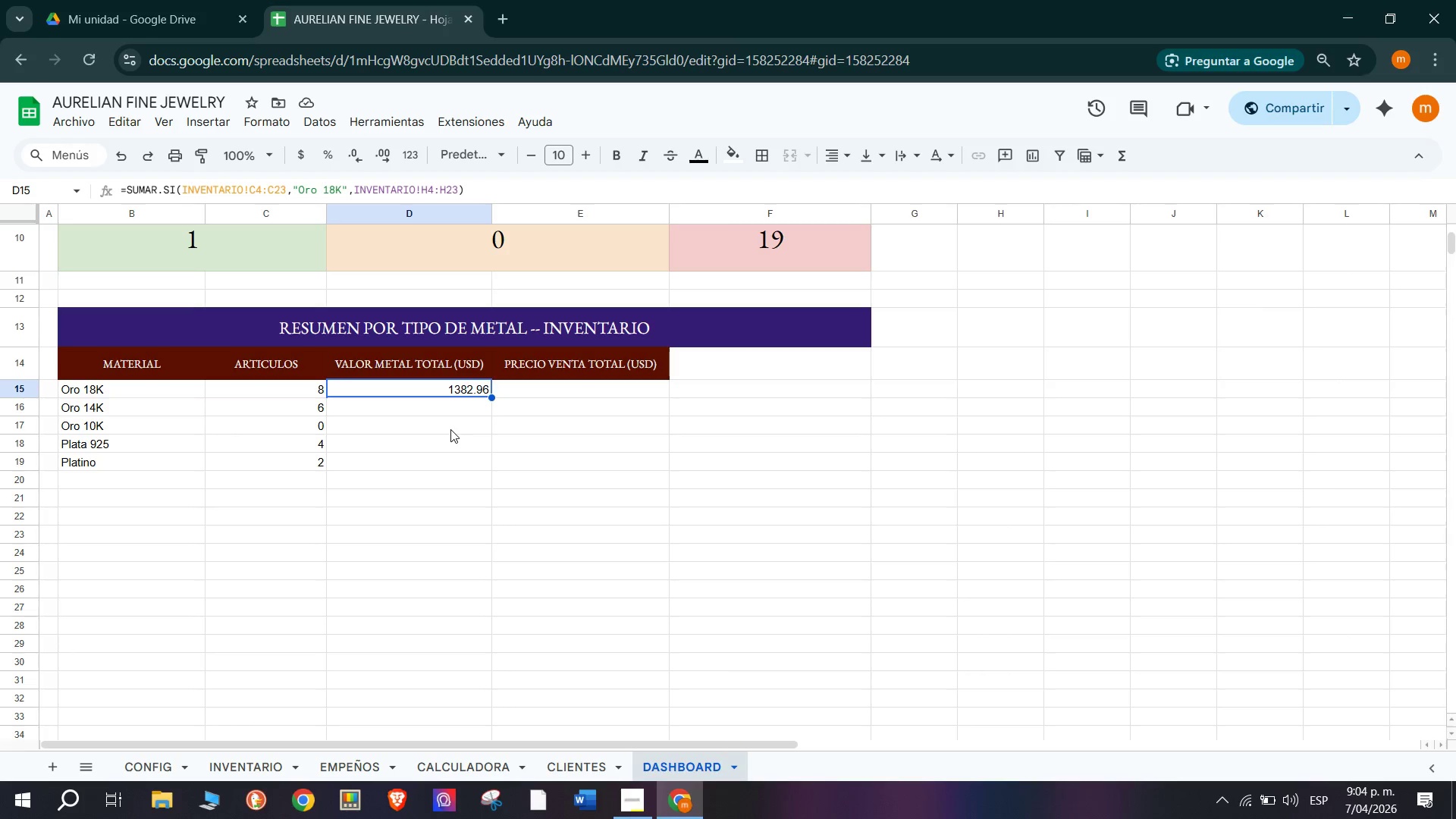 
wait(12.66)
 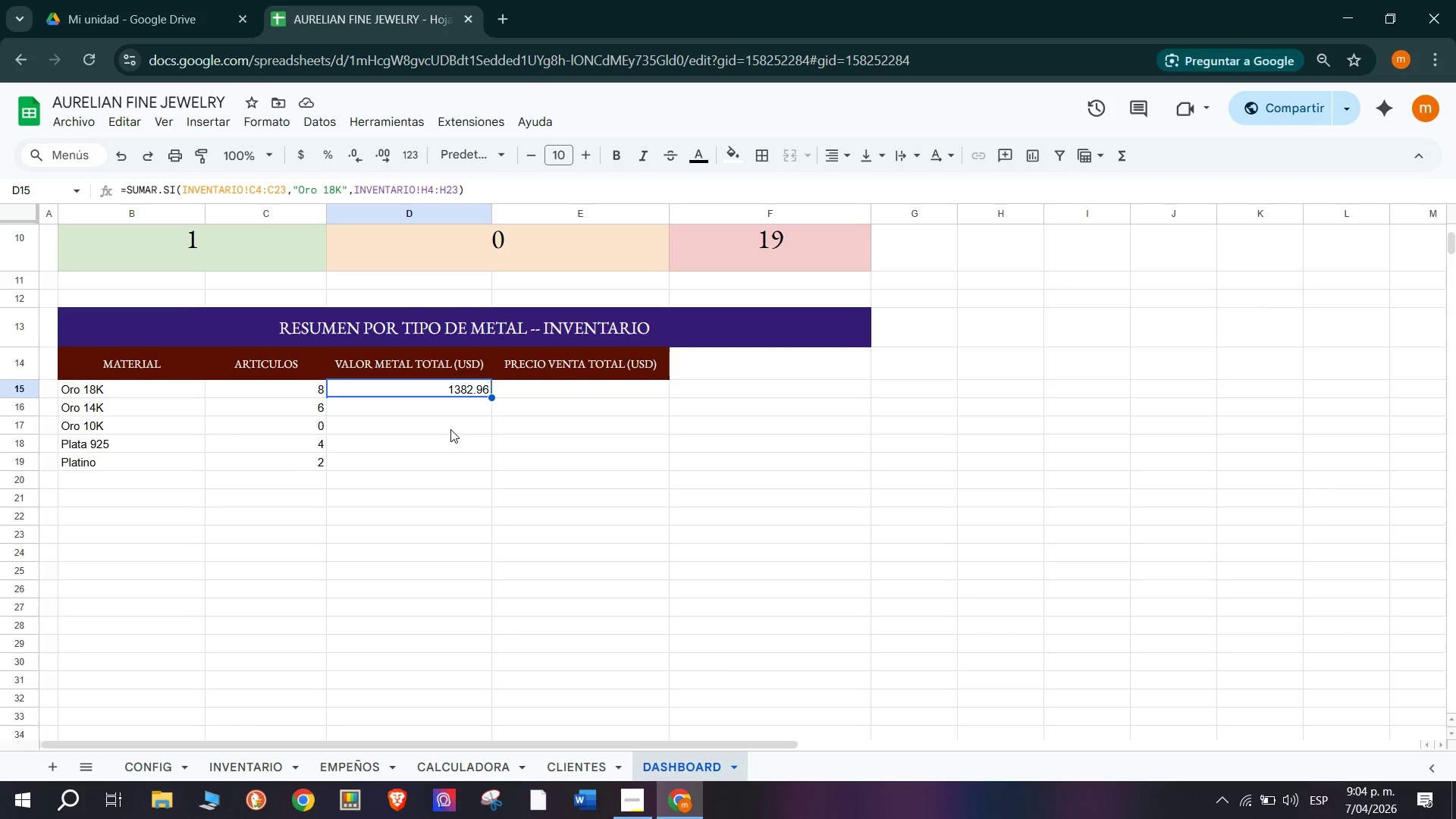 
left_click([299, 152])
 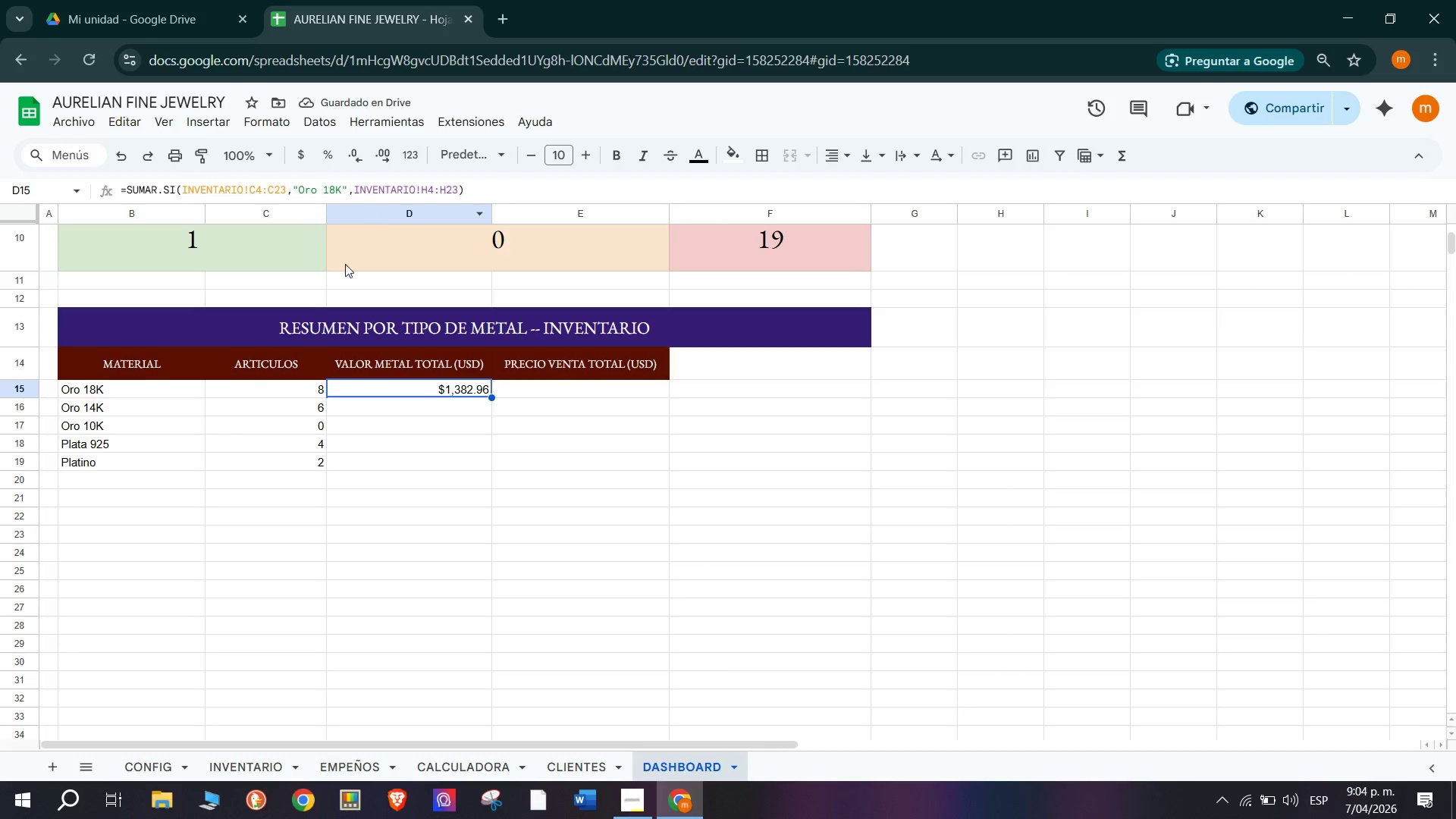 
double_click([424, 386])
 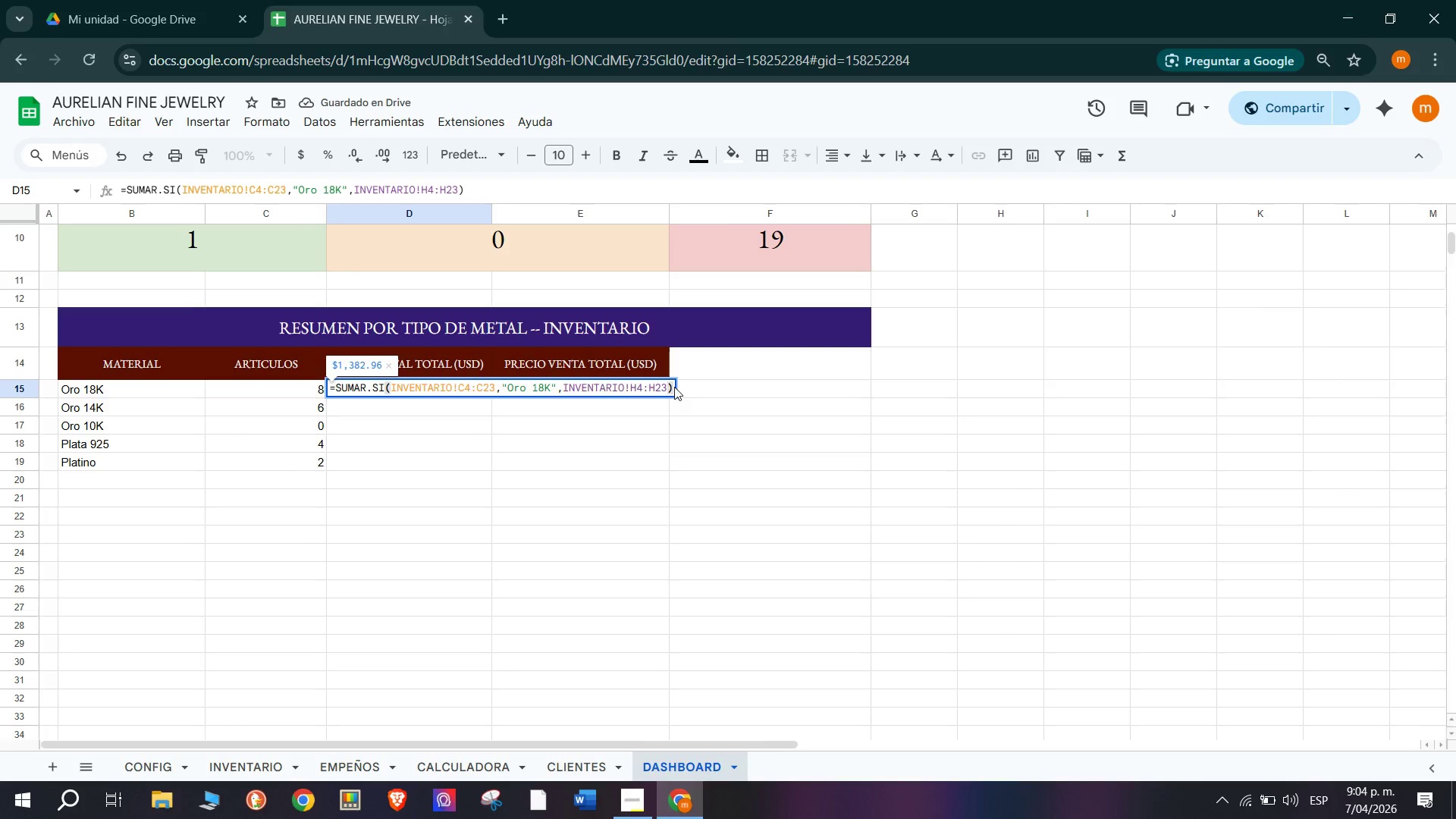 
left_click_drag(start_coordinate=[672, 387], to_coordinate=[617, 396])
 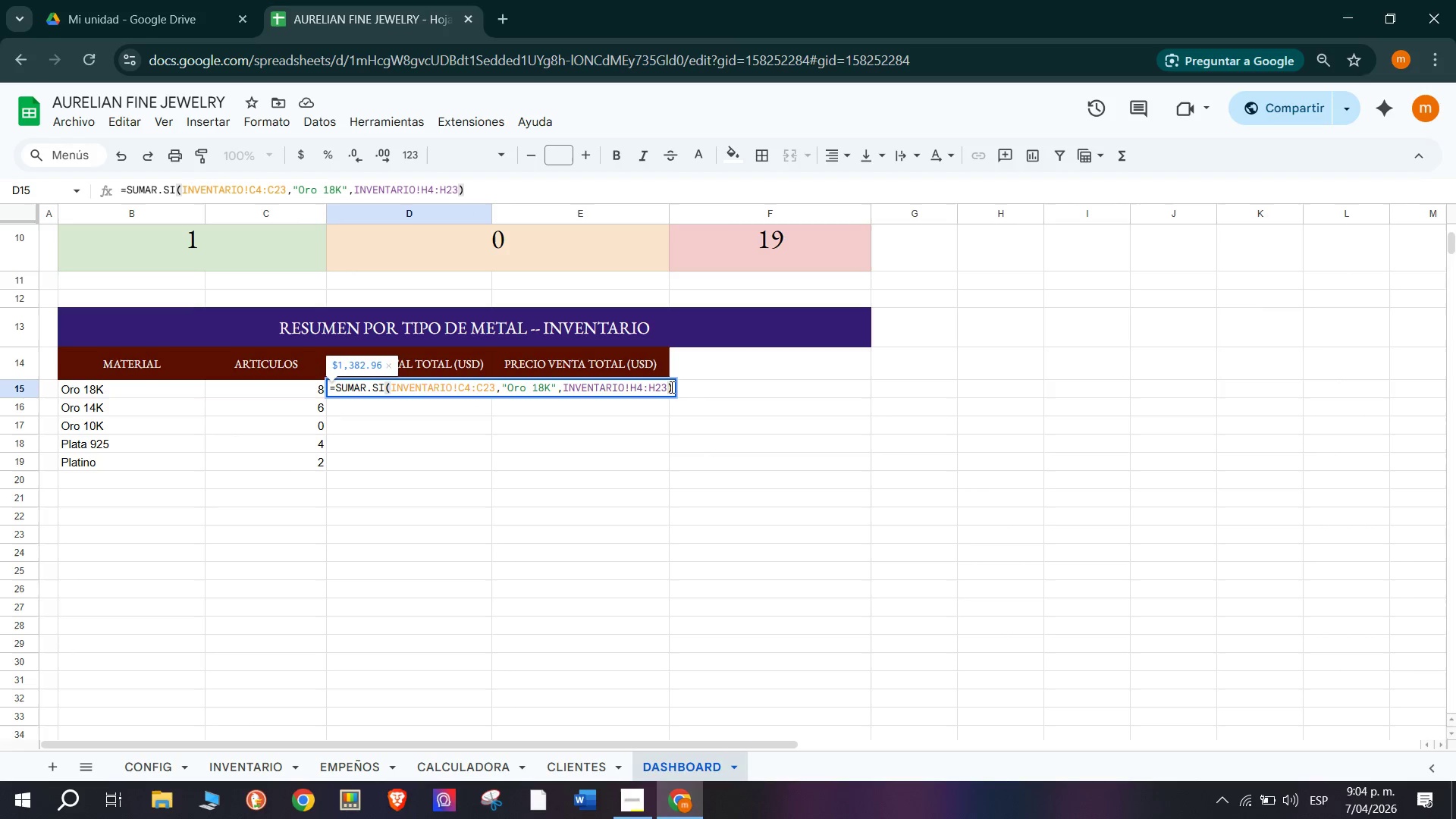 
left_click_drag(start_coordinate=[671, 387], to_coordinate=[561, 388])
 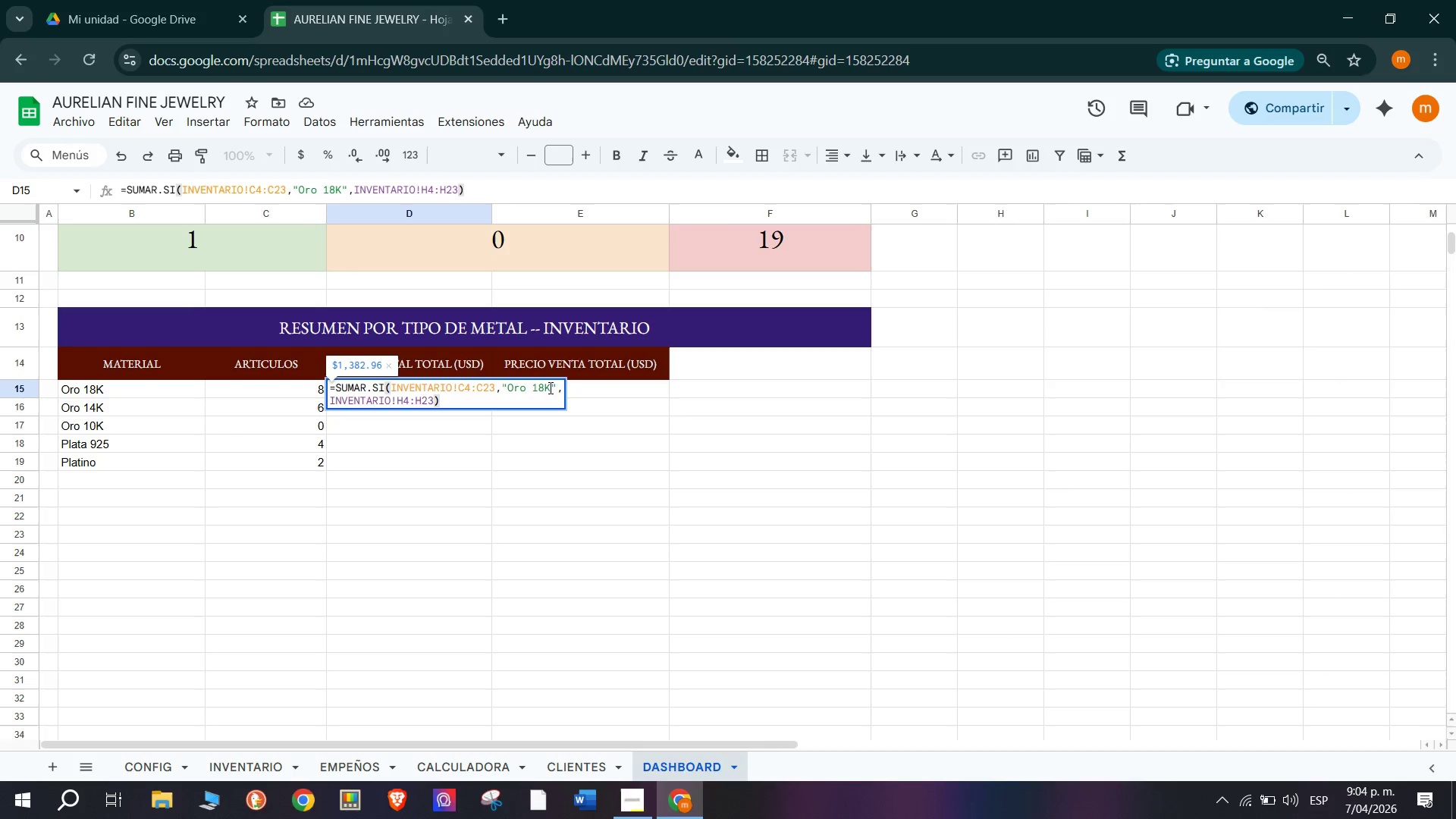 
key(Control+Z)
 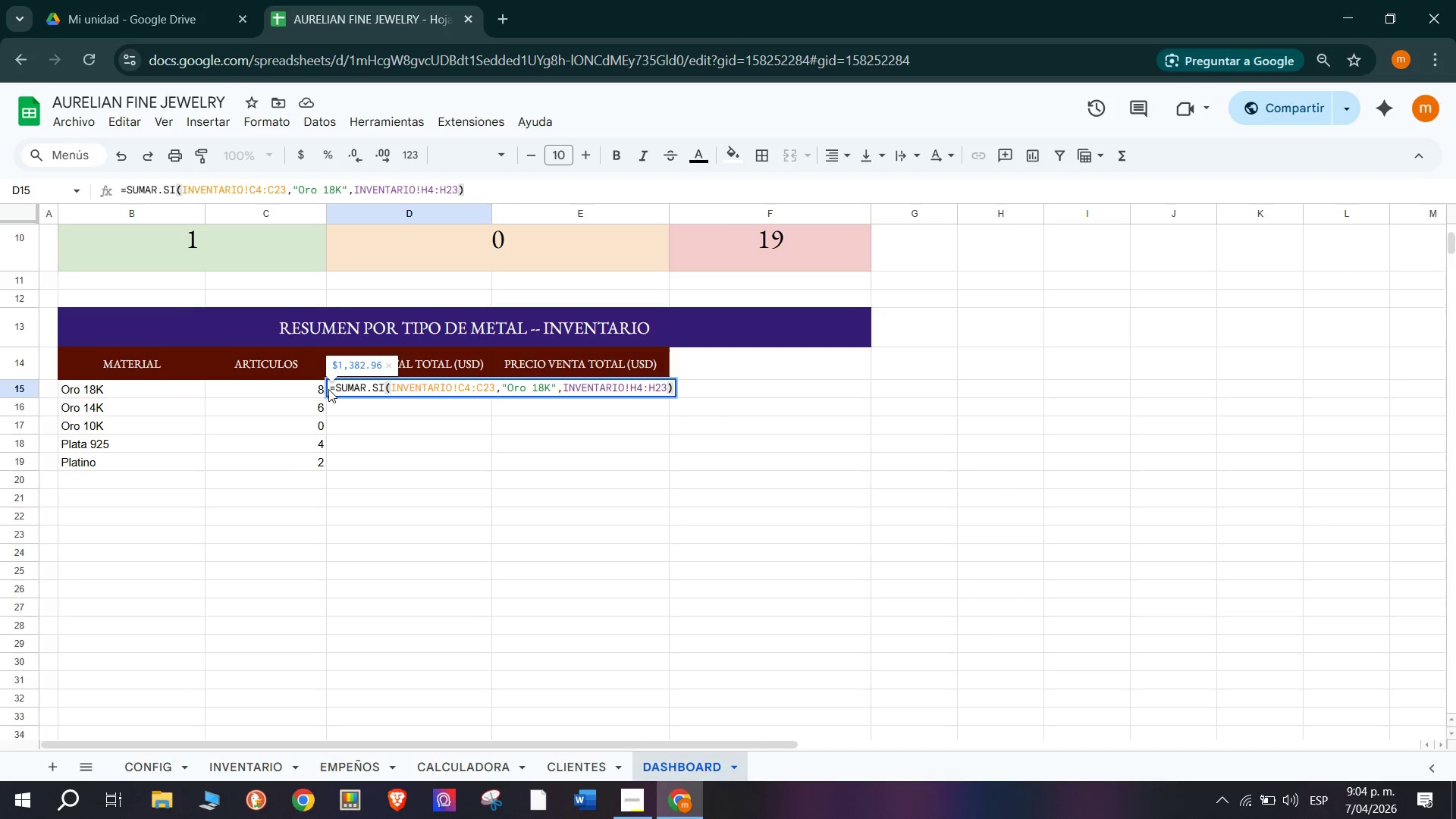 
left_click_drag(start_coordinate=[333, 389], to_coordinate=[380, 384])
 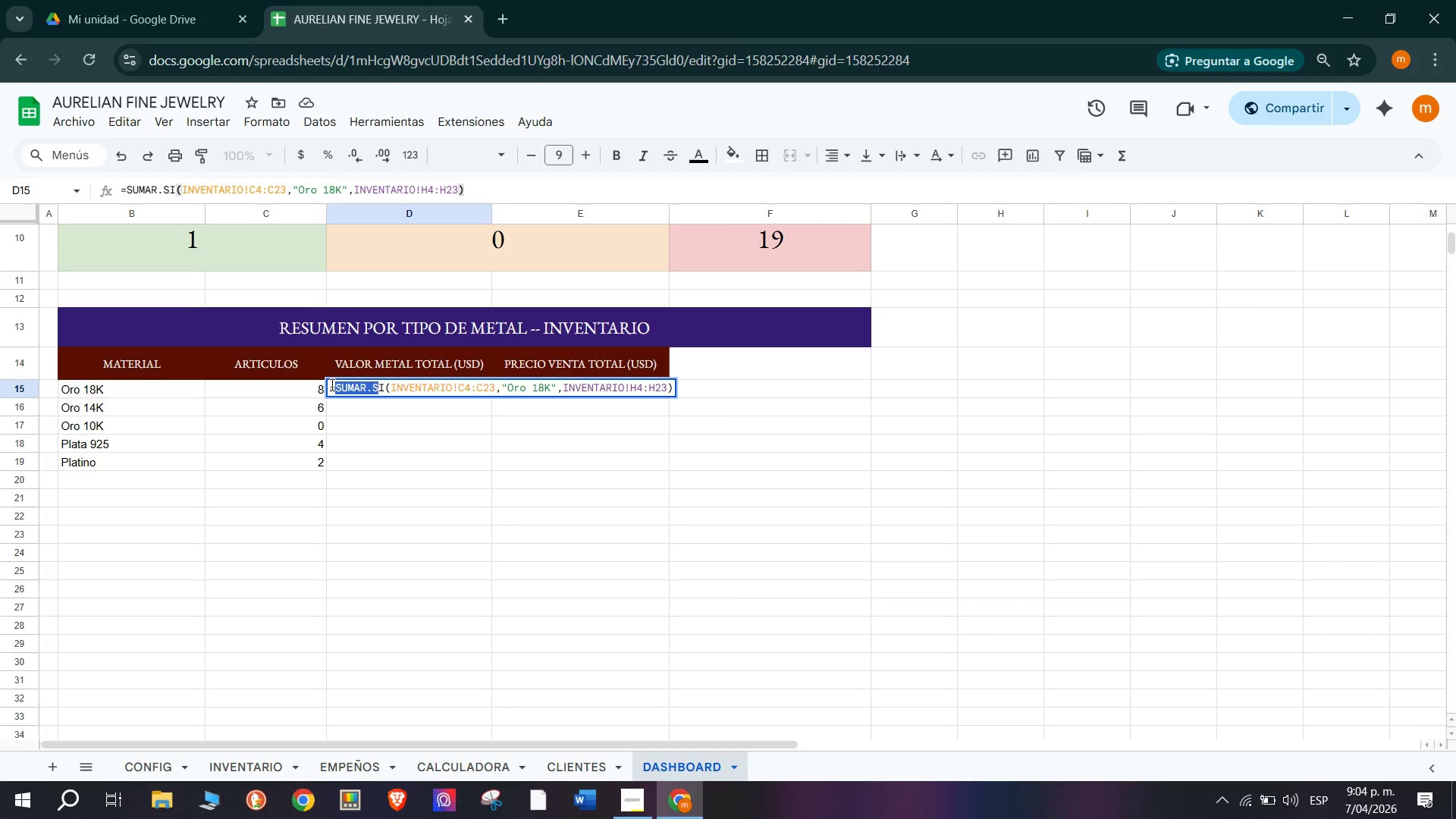 
left_click_drag(start_coordinate=[331, 384], to_coordinate=[696, 388])
 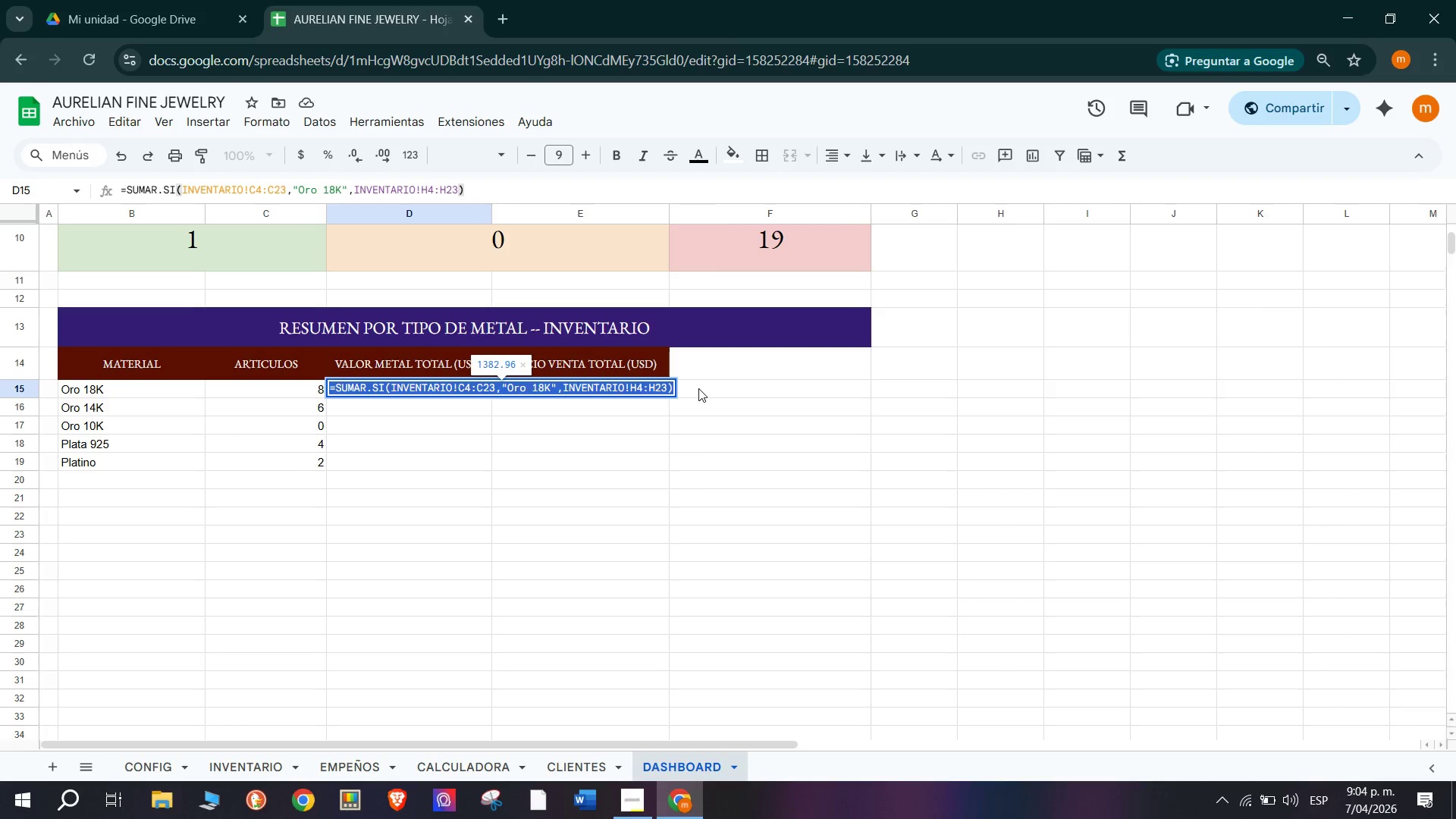 
key(Control+C)
 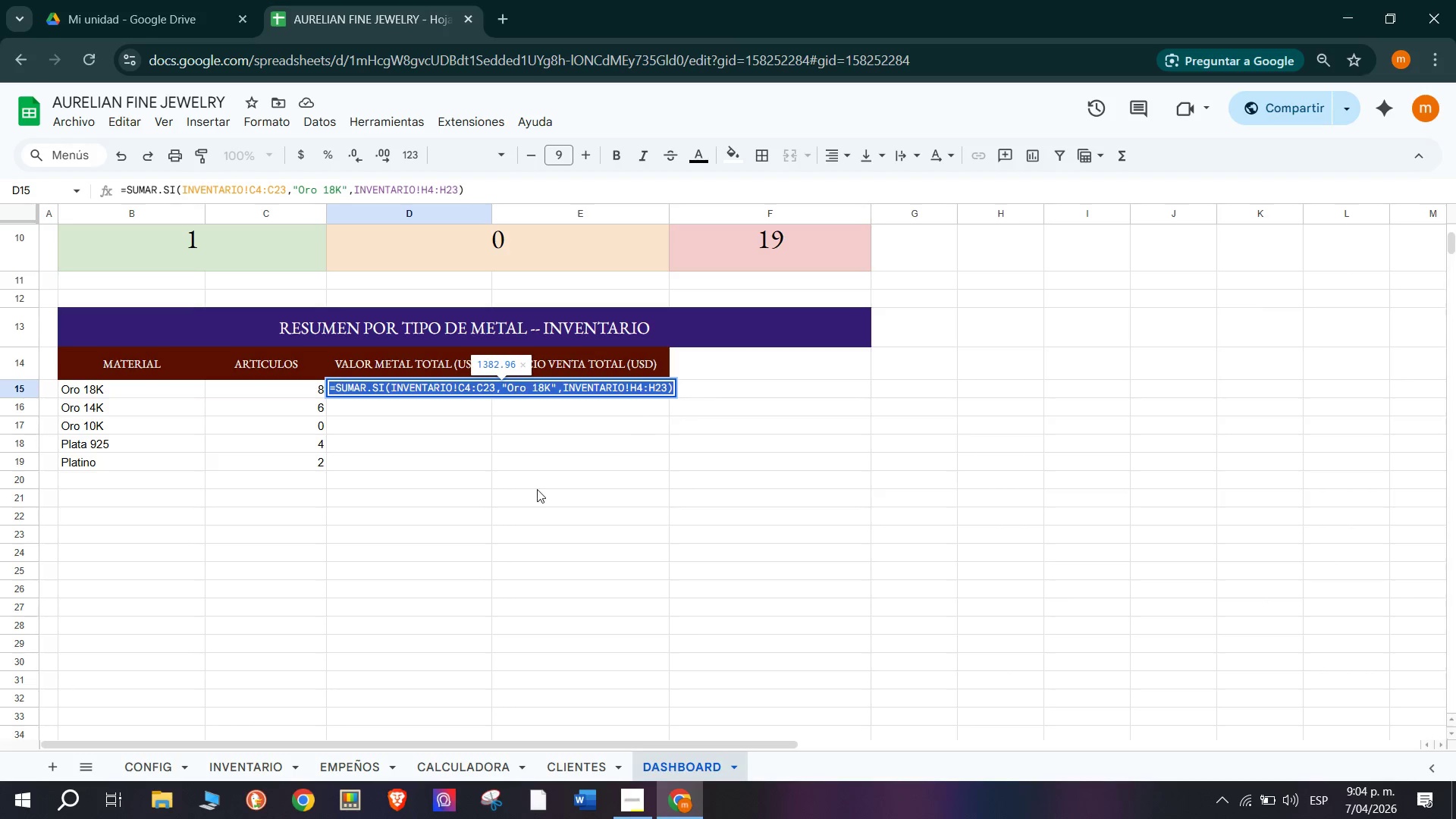 
left_click([537, 489])
 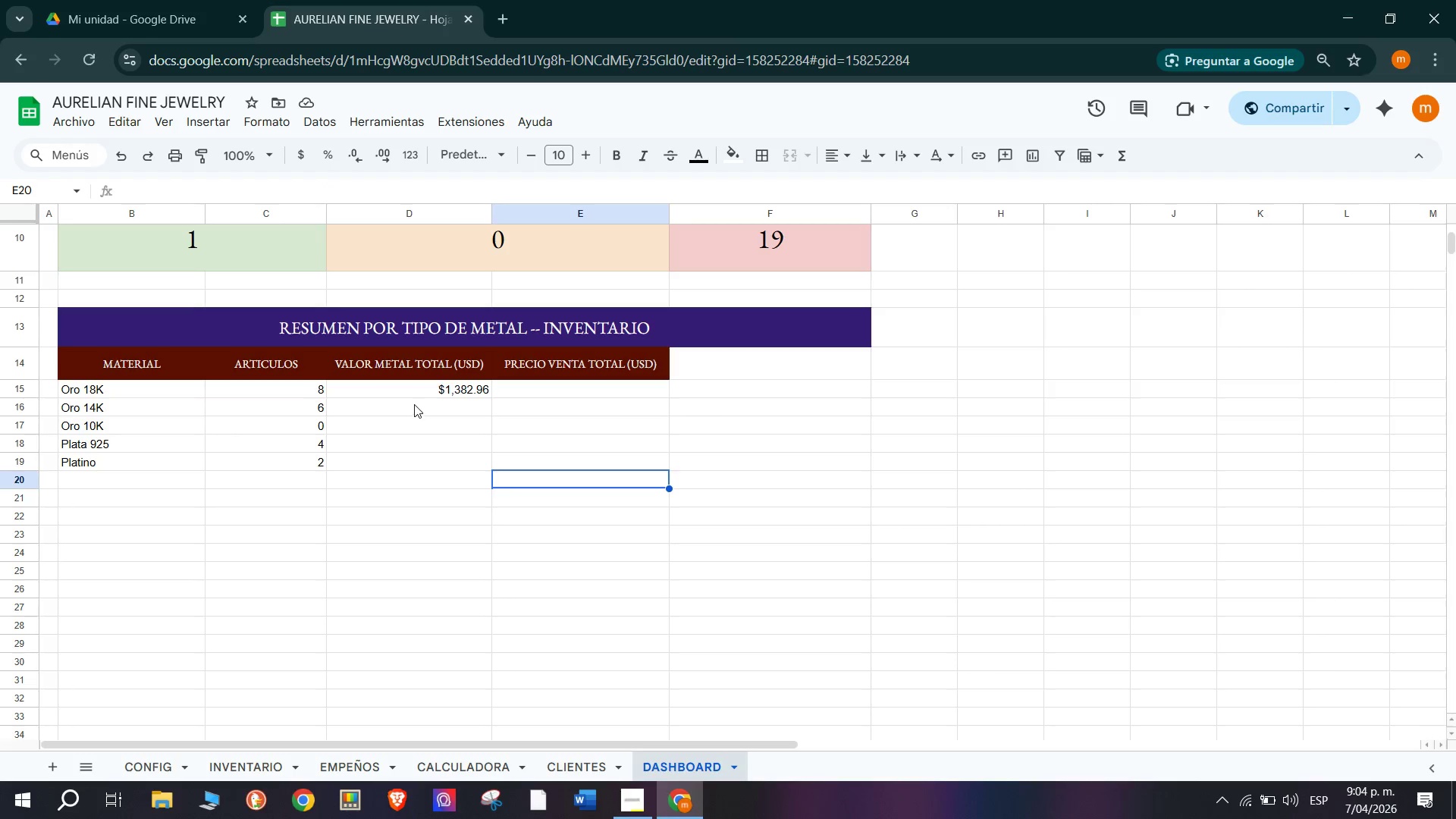 
triple_click([413, 404])
 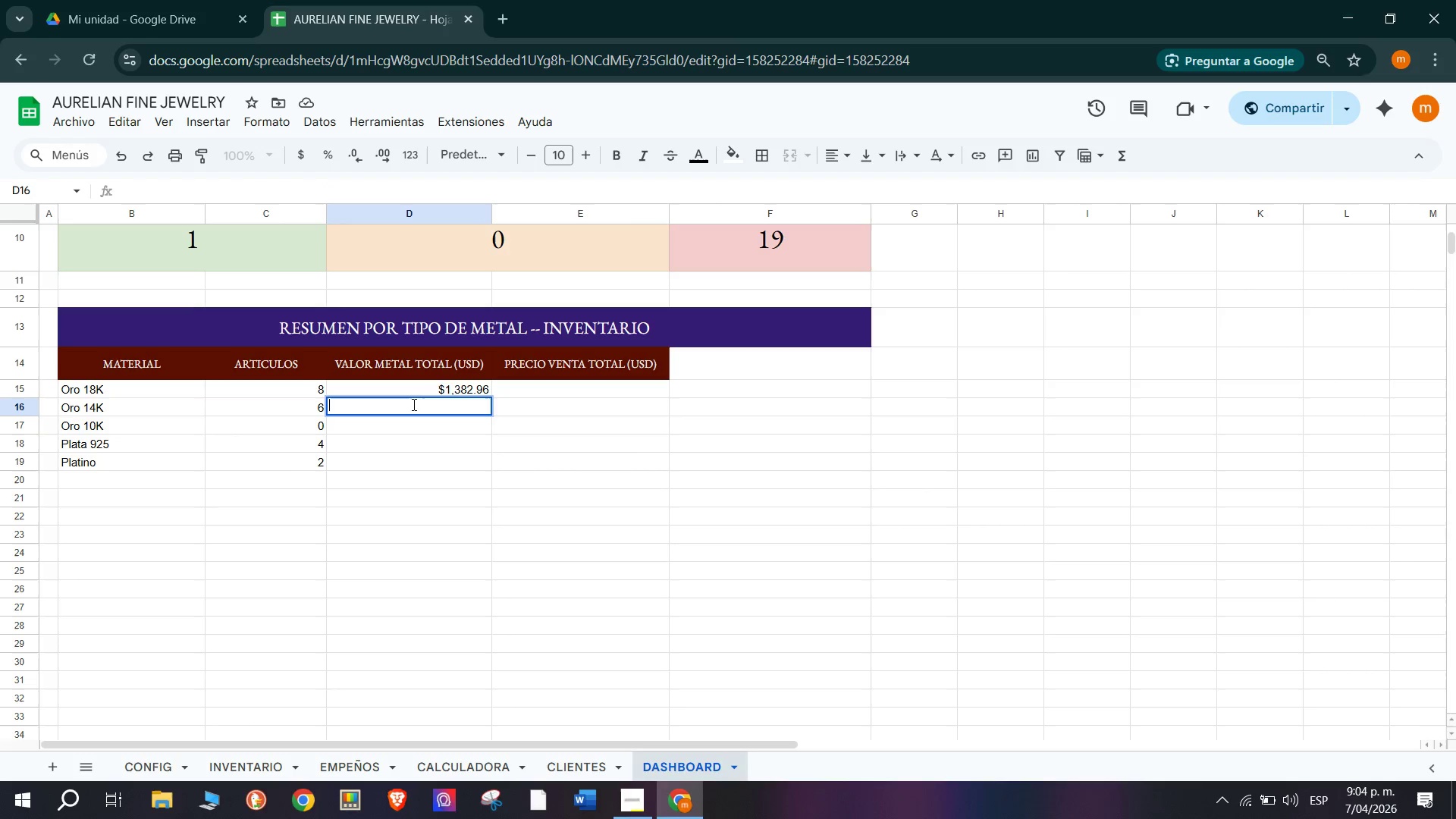 
key(Control+V)
 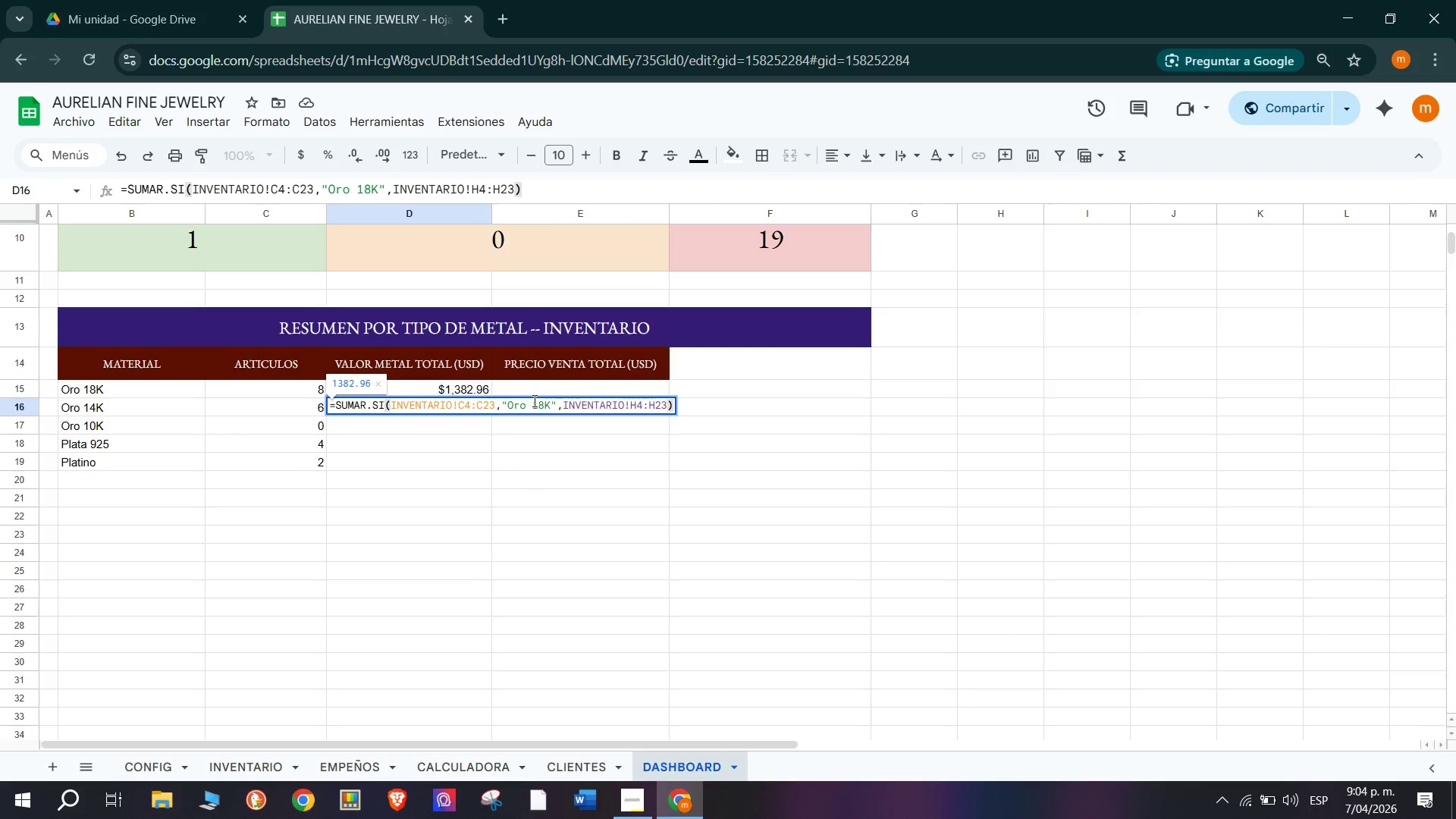 
left_click([544, 403])
 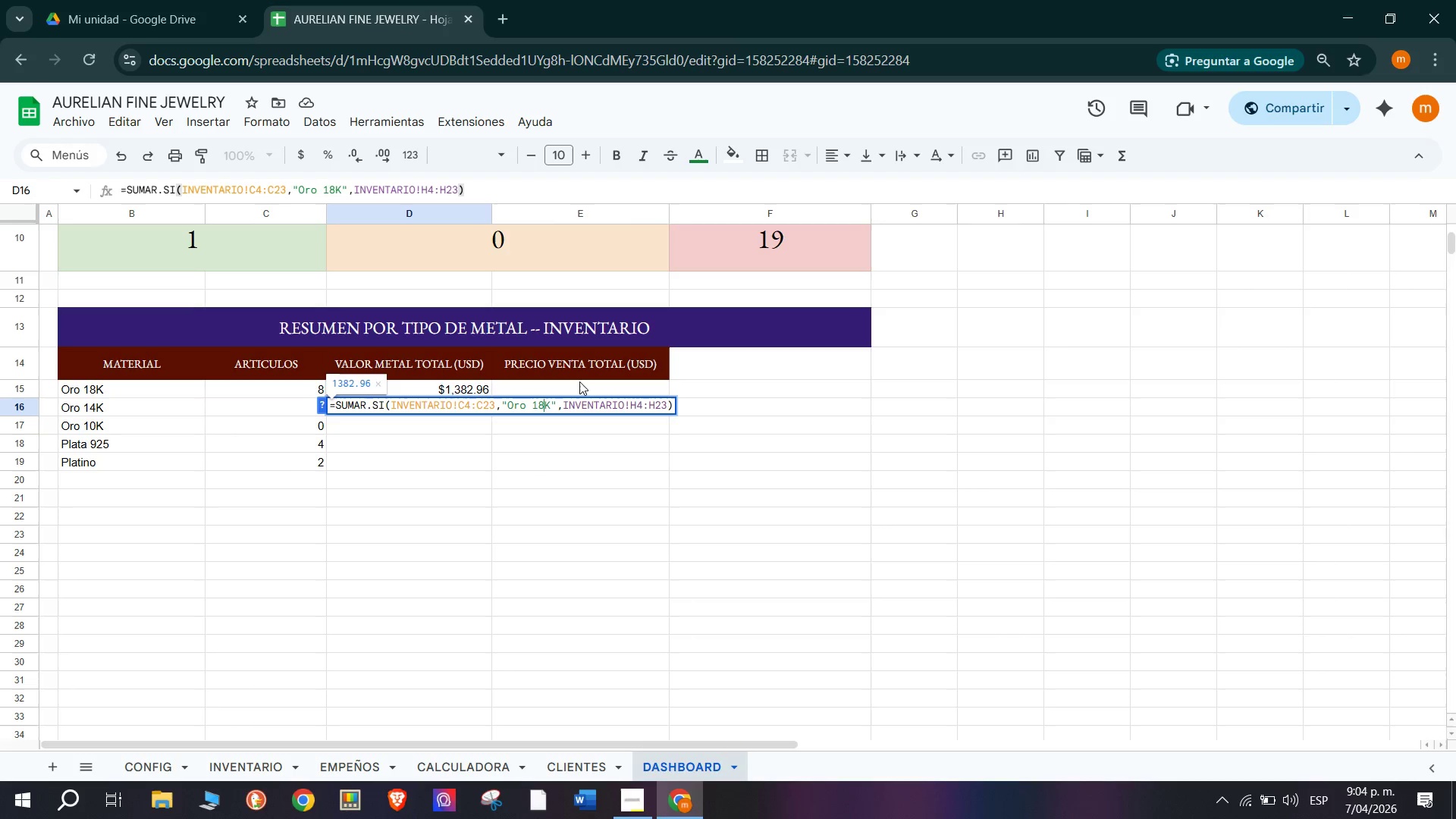 
key(Backspace)
 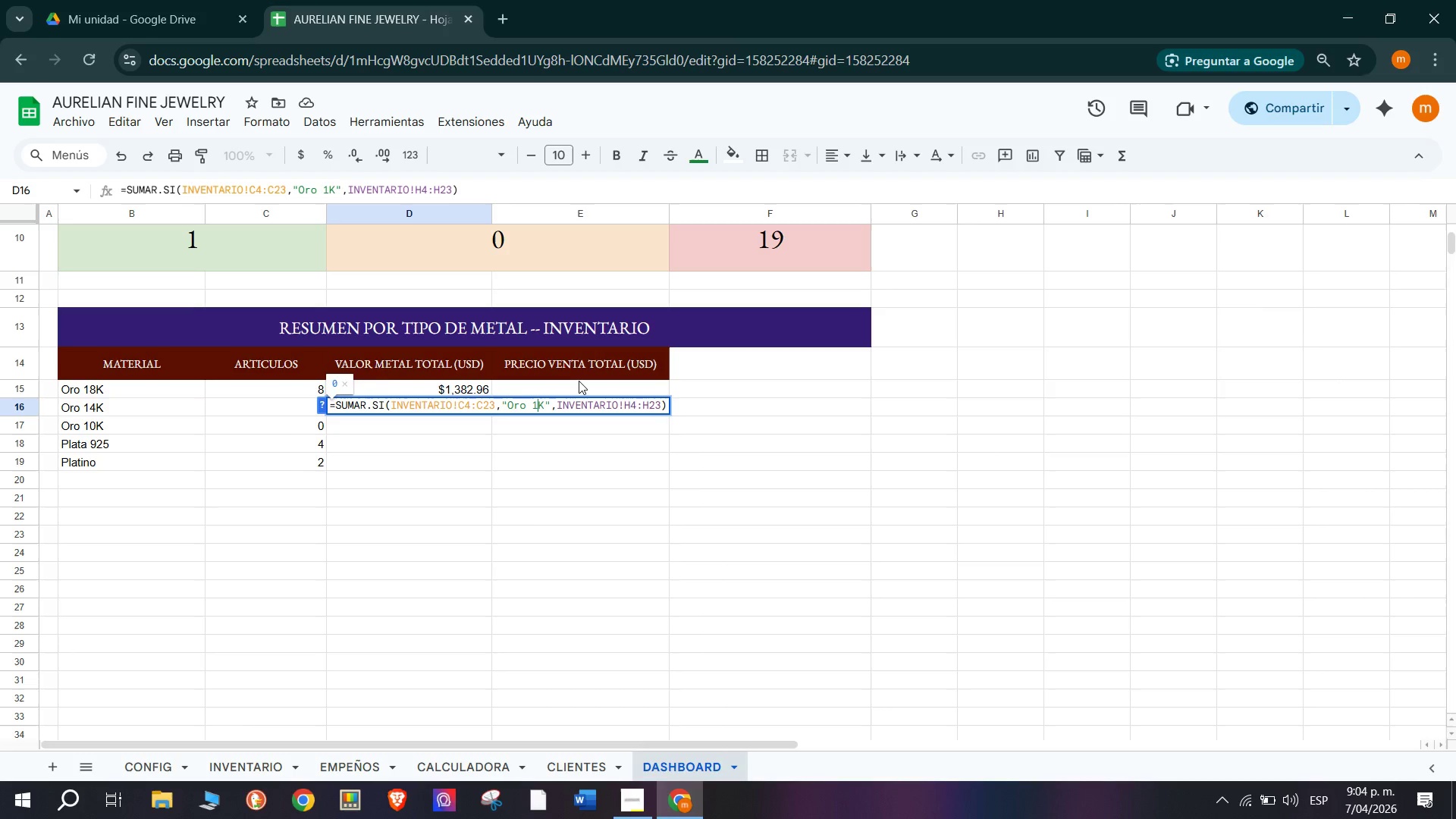 
key(4)
 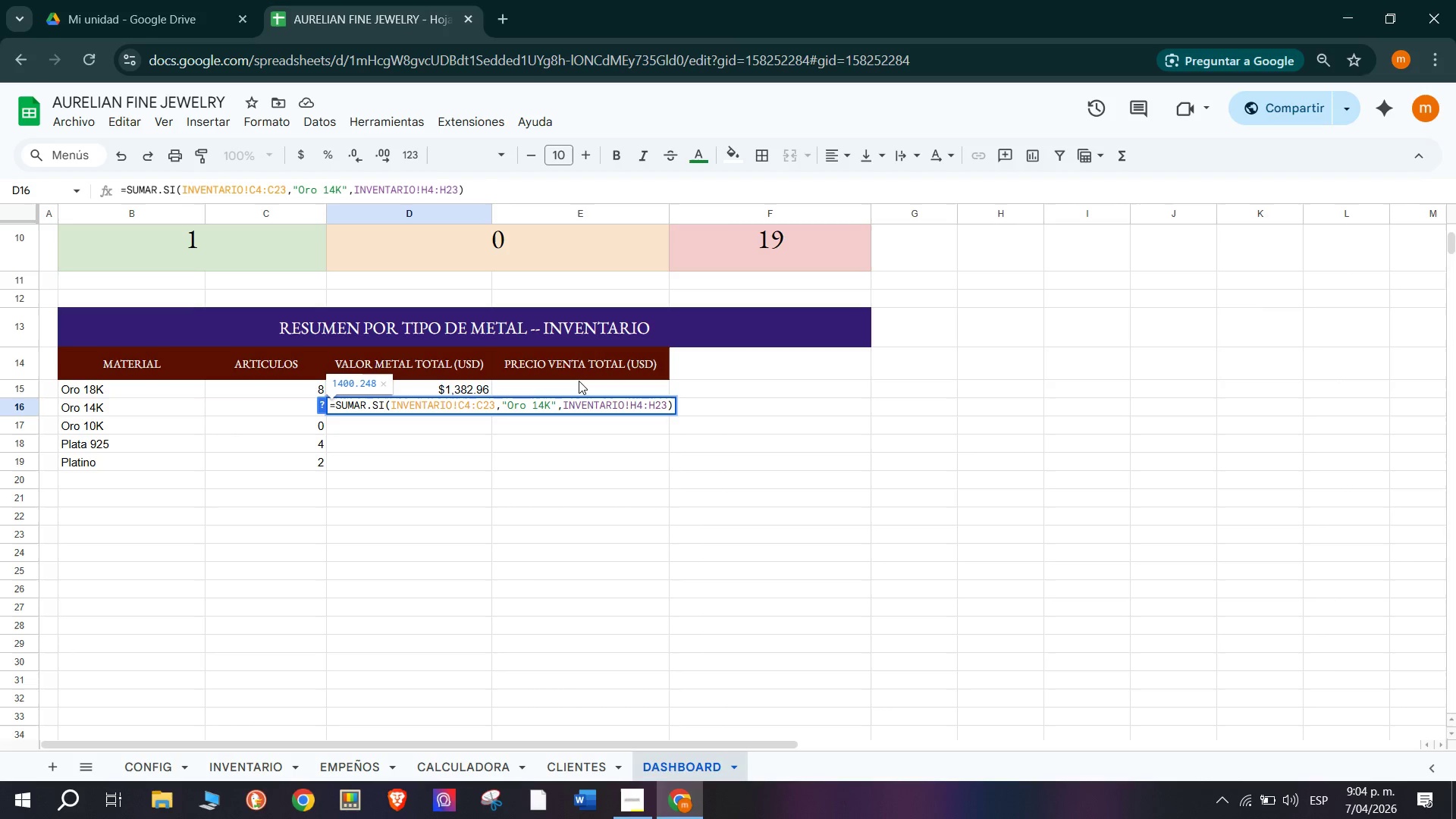 
key(Enter)
 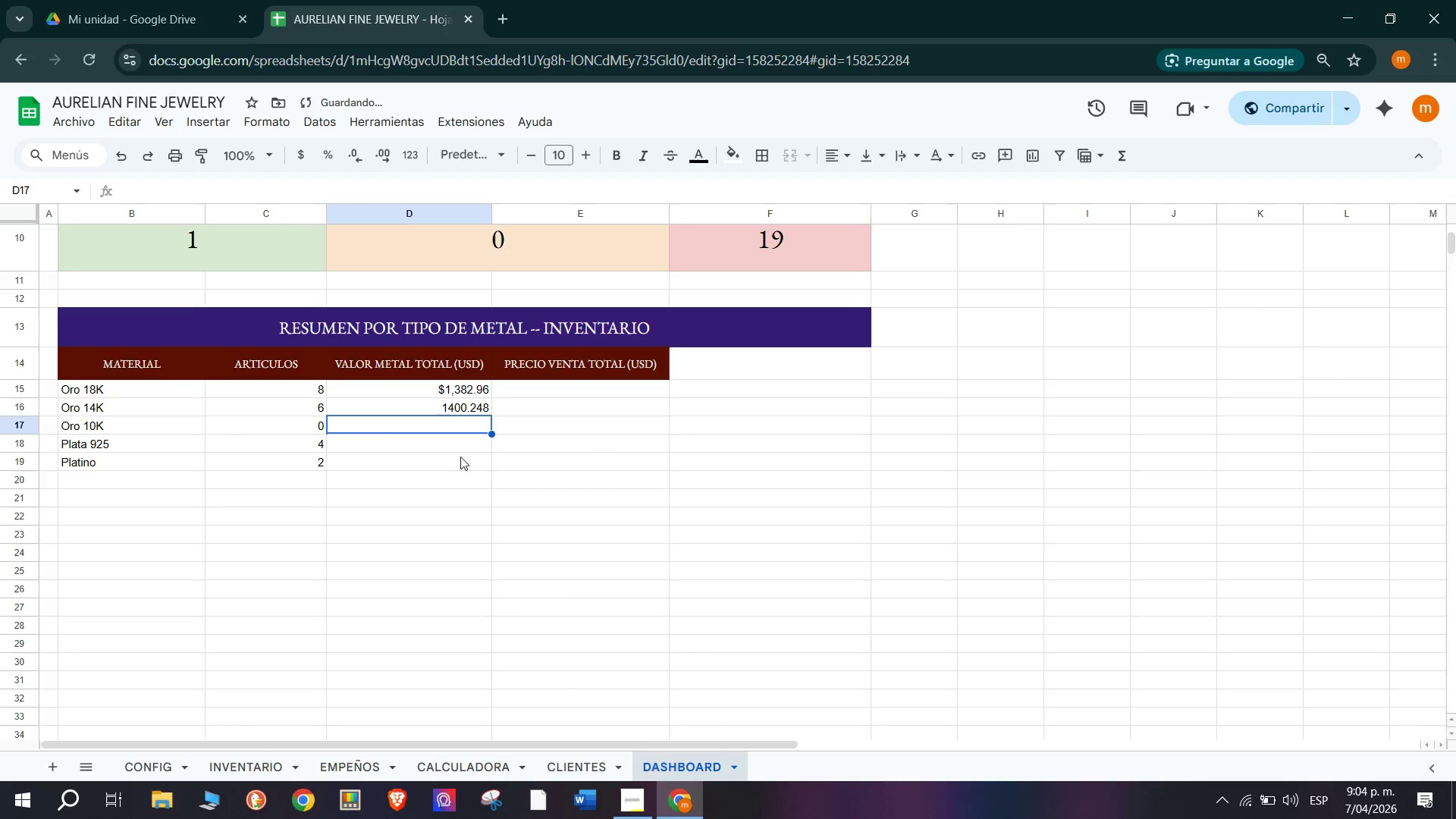 
double_click([450, 428])
 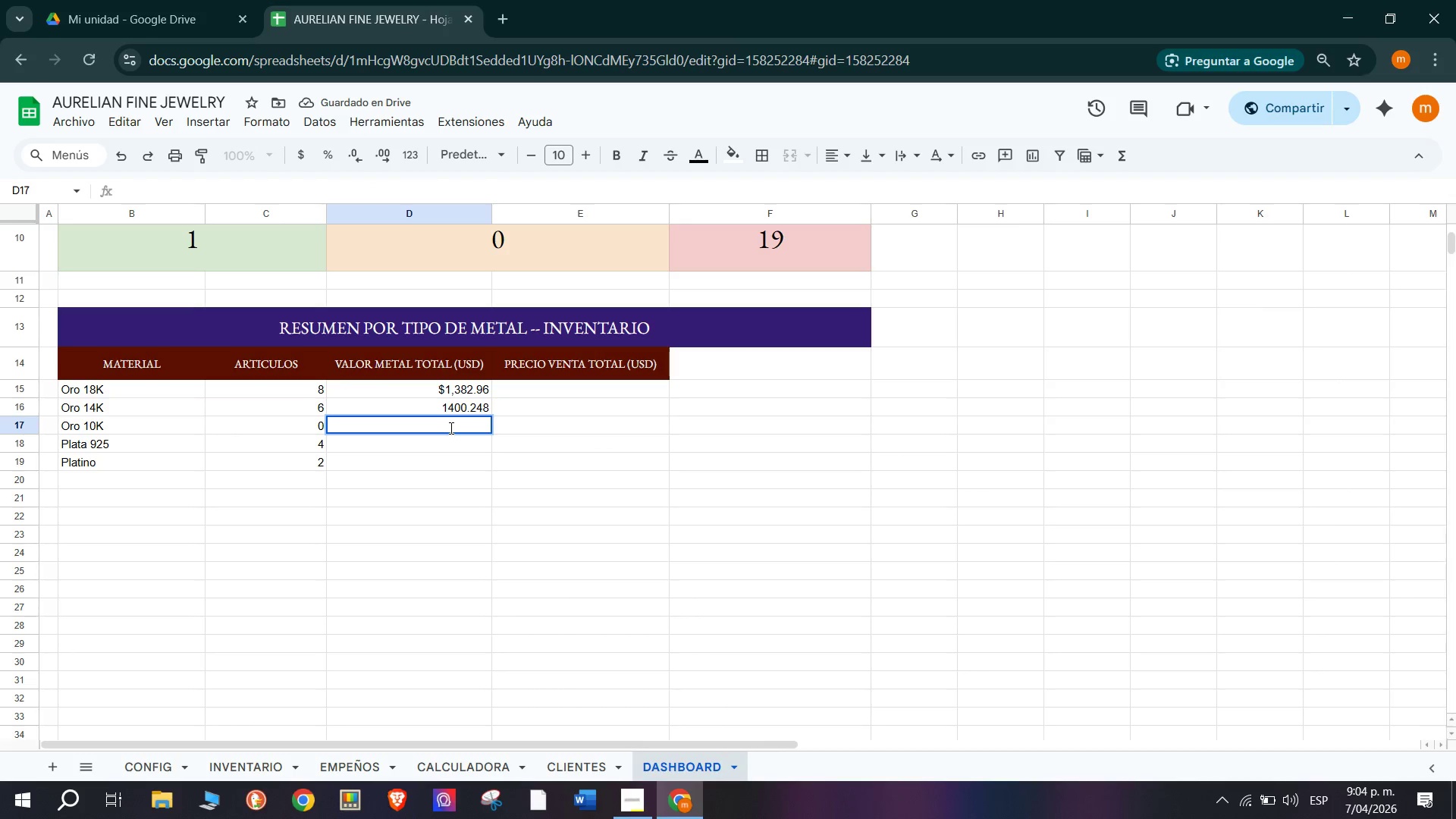 
key(Control+V)
 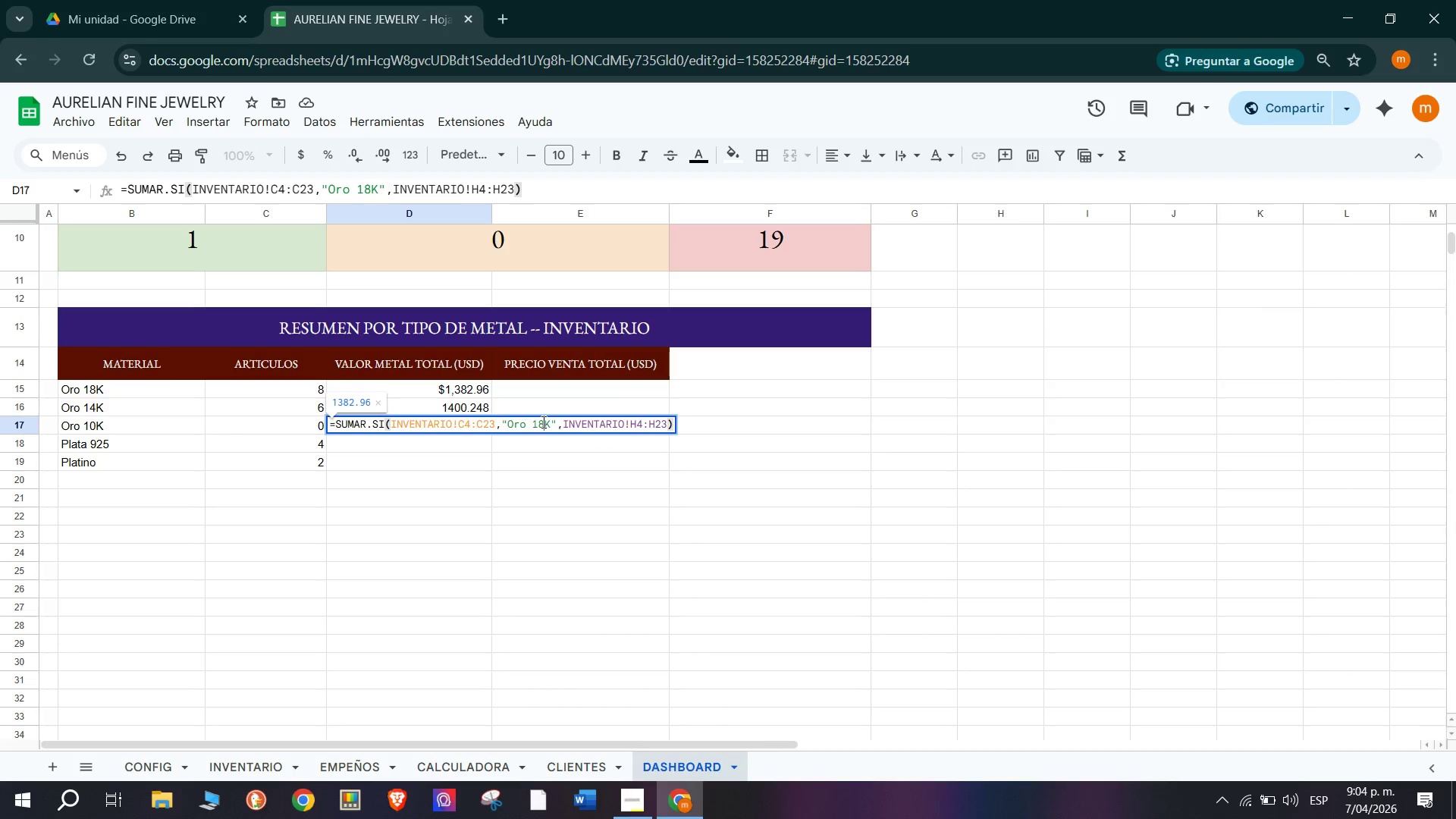 
key(Backspace)
 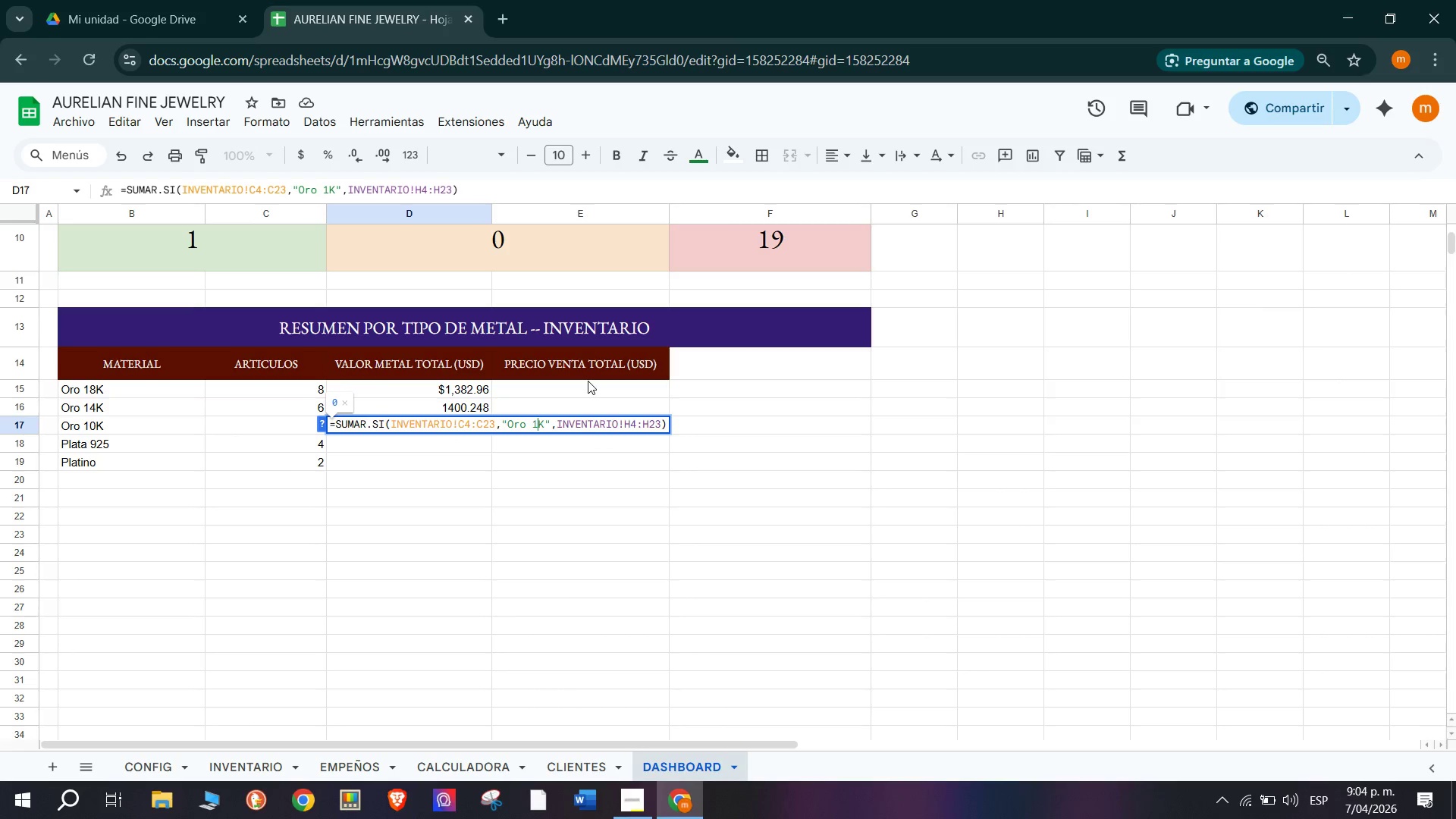 
key(0)
 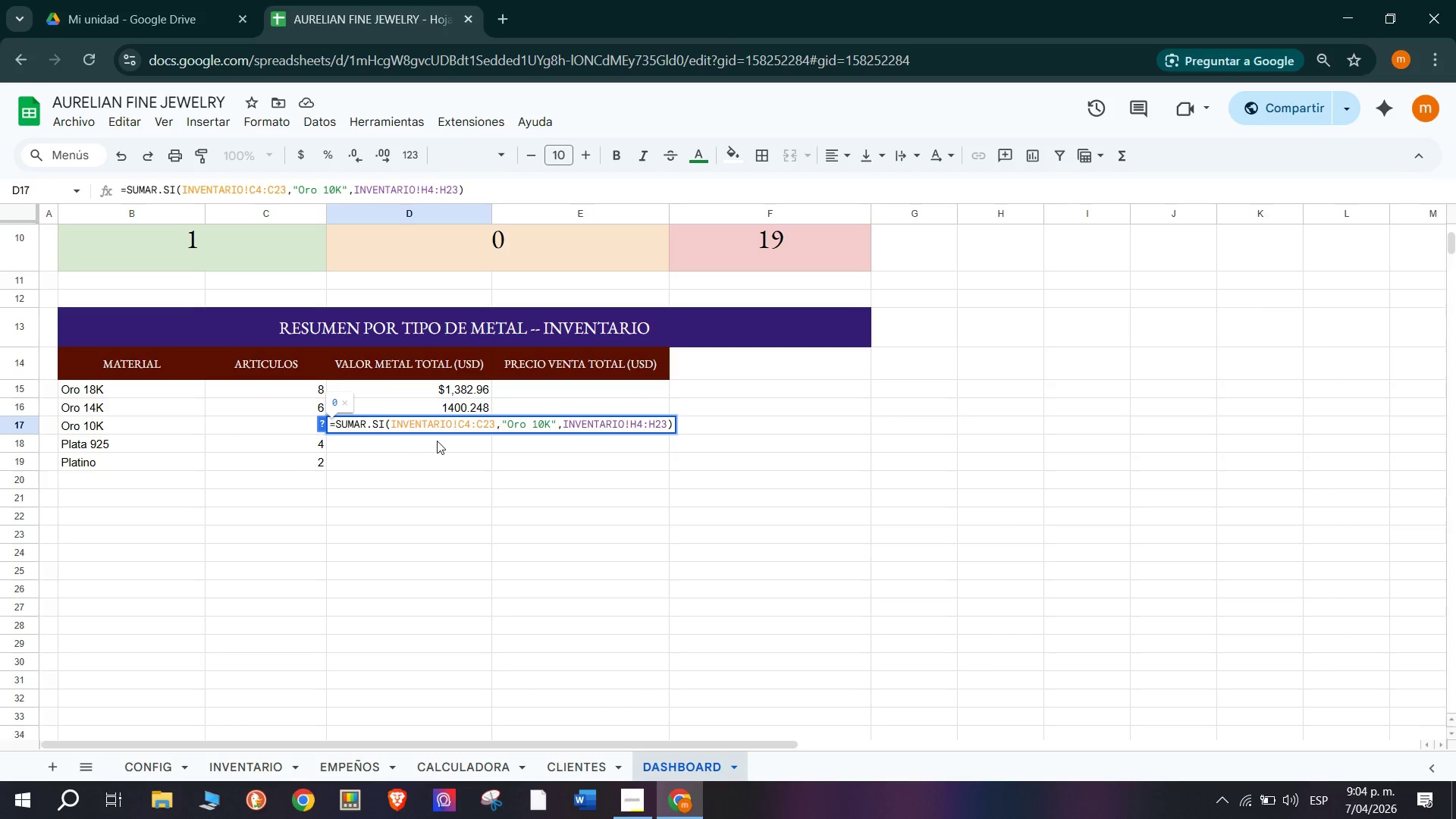 
key(Enter)
 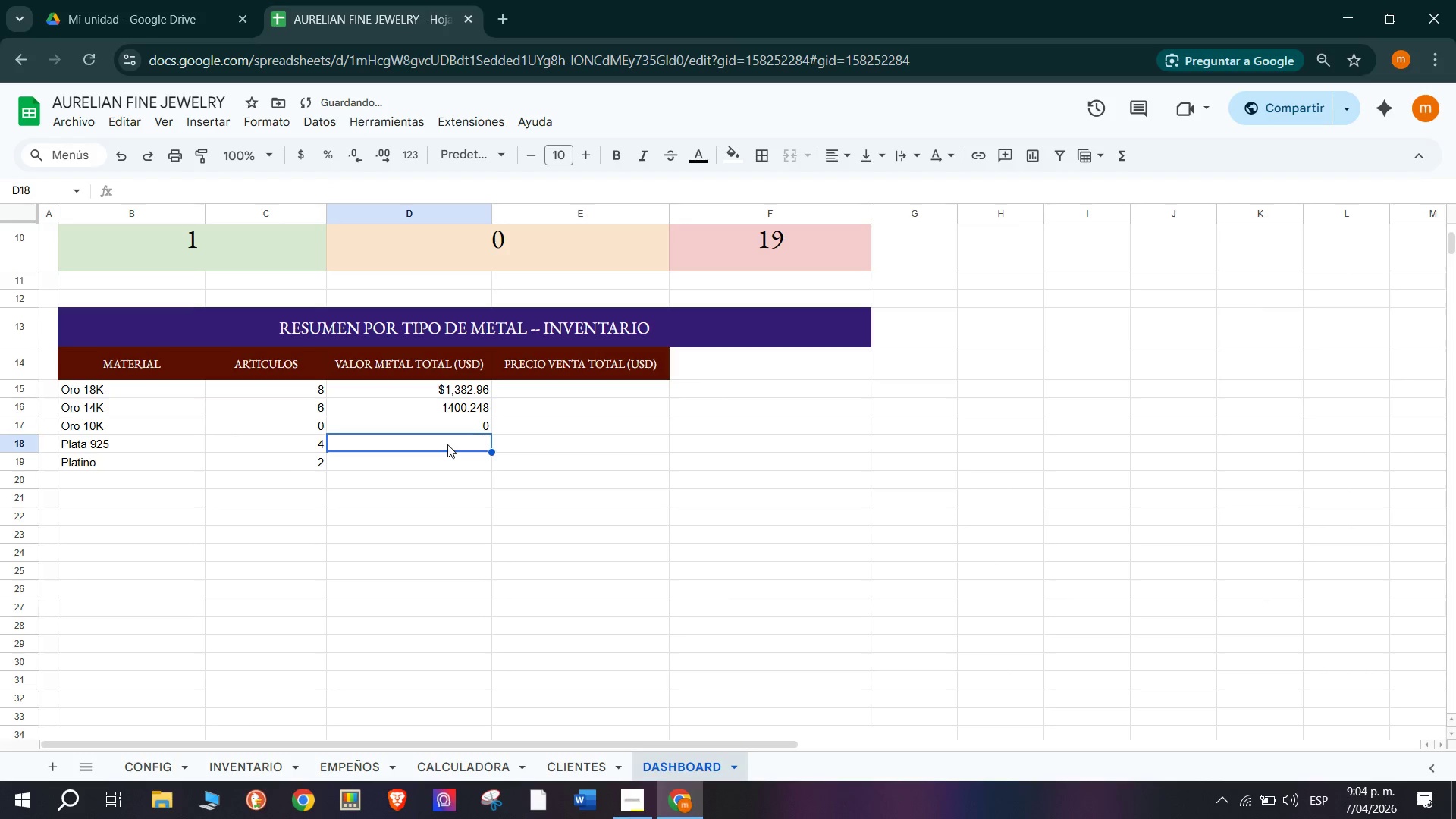 
double_click([447, 444])
 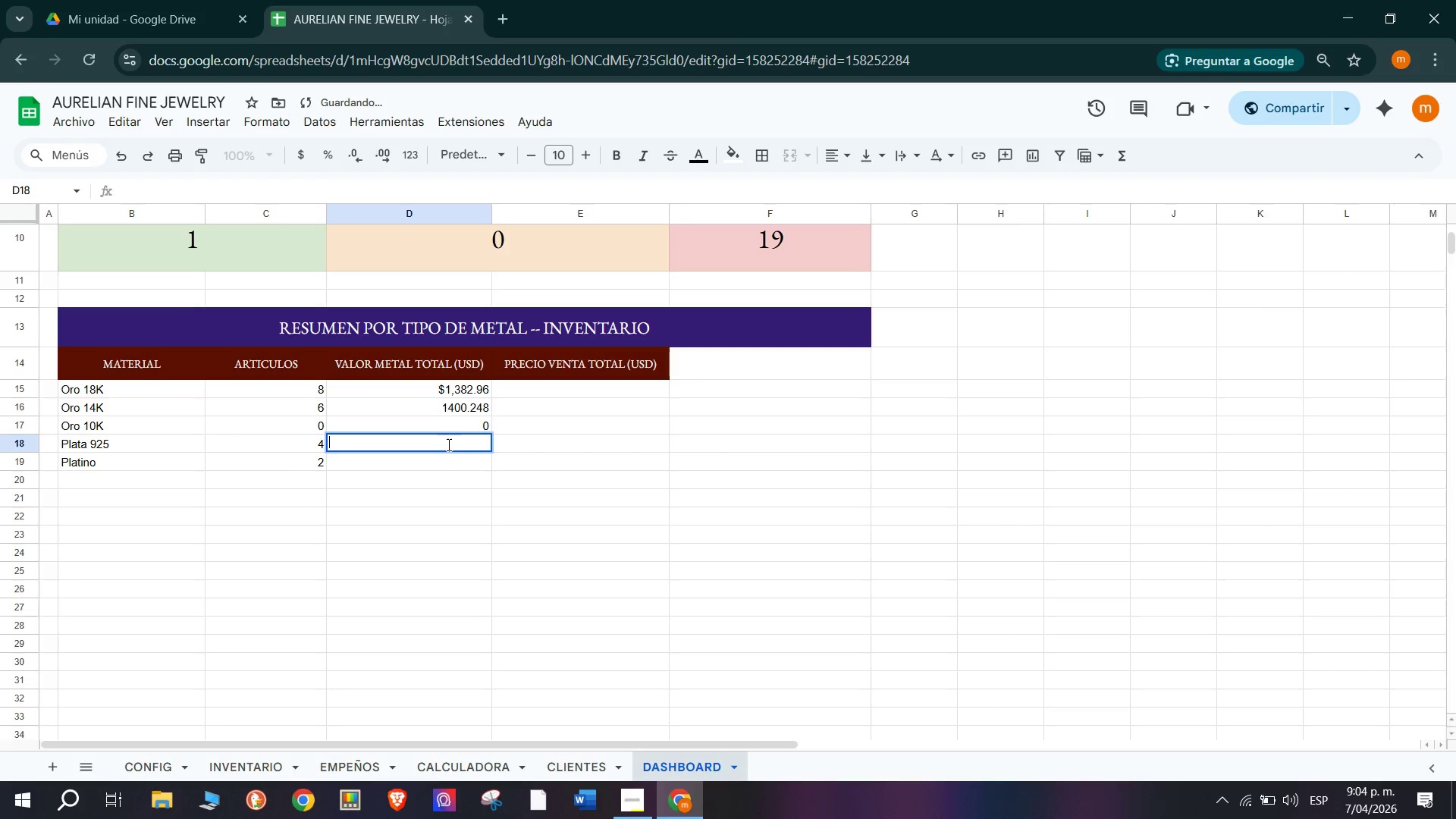 
key(Control+ControlLeft)
 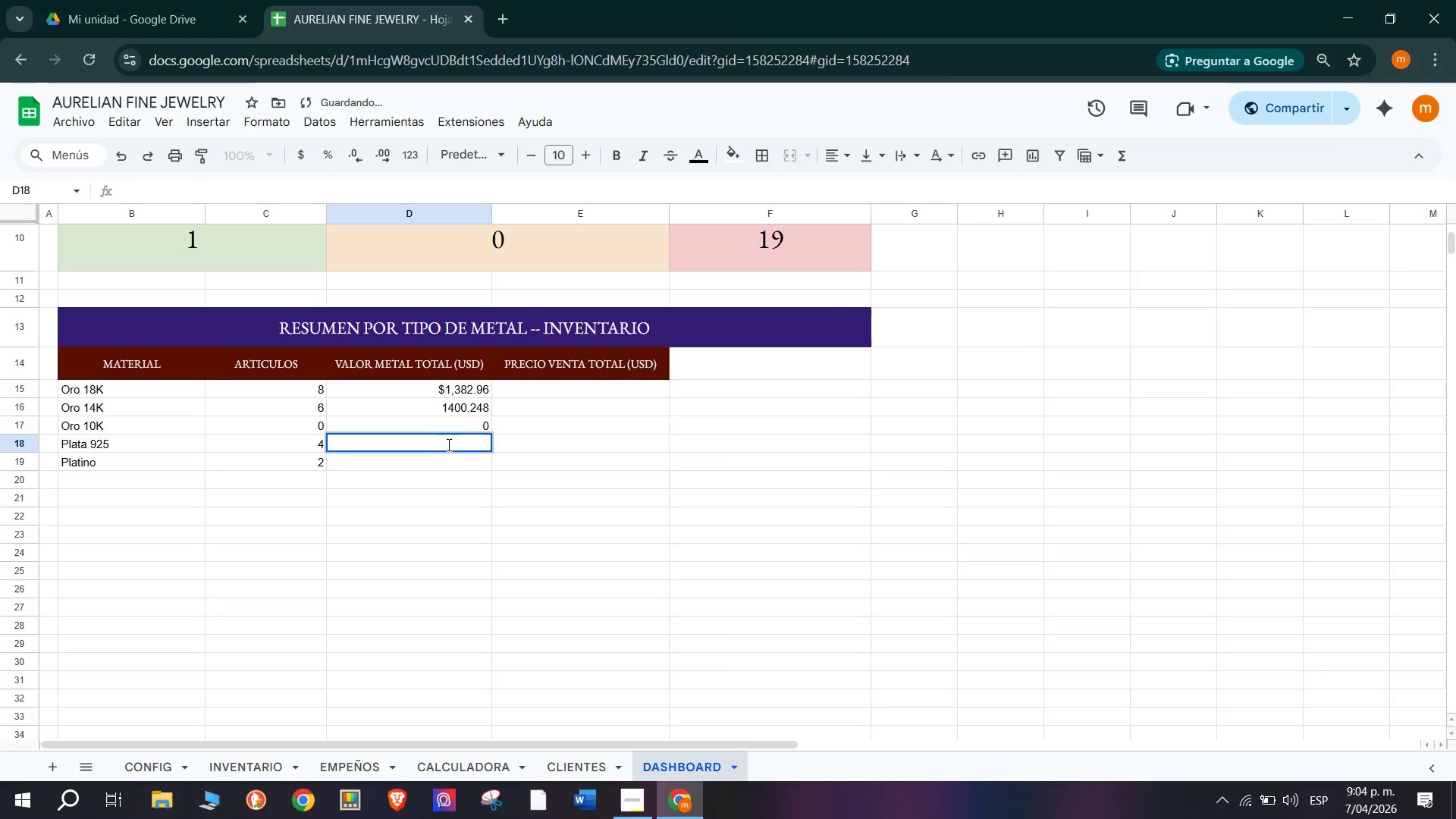 
key(Control+V)
 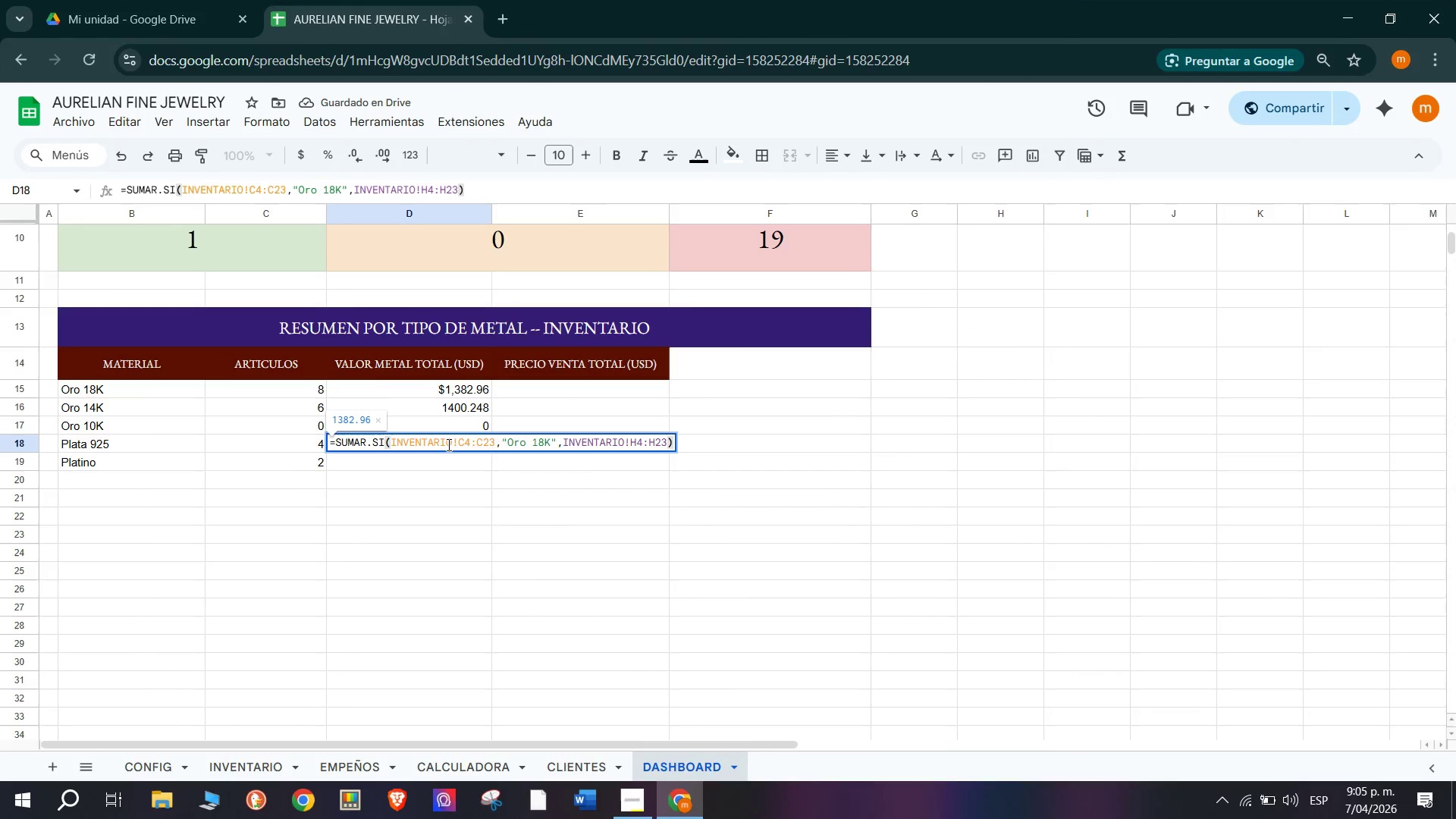 
key(Control+Z)
 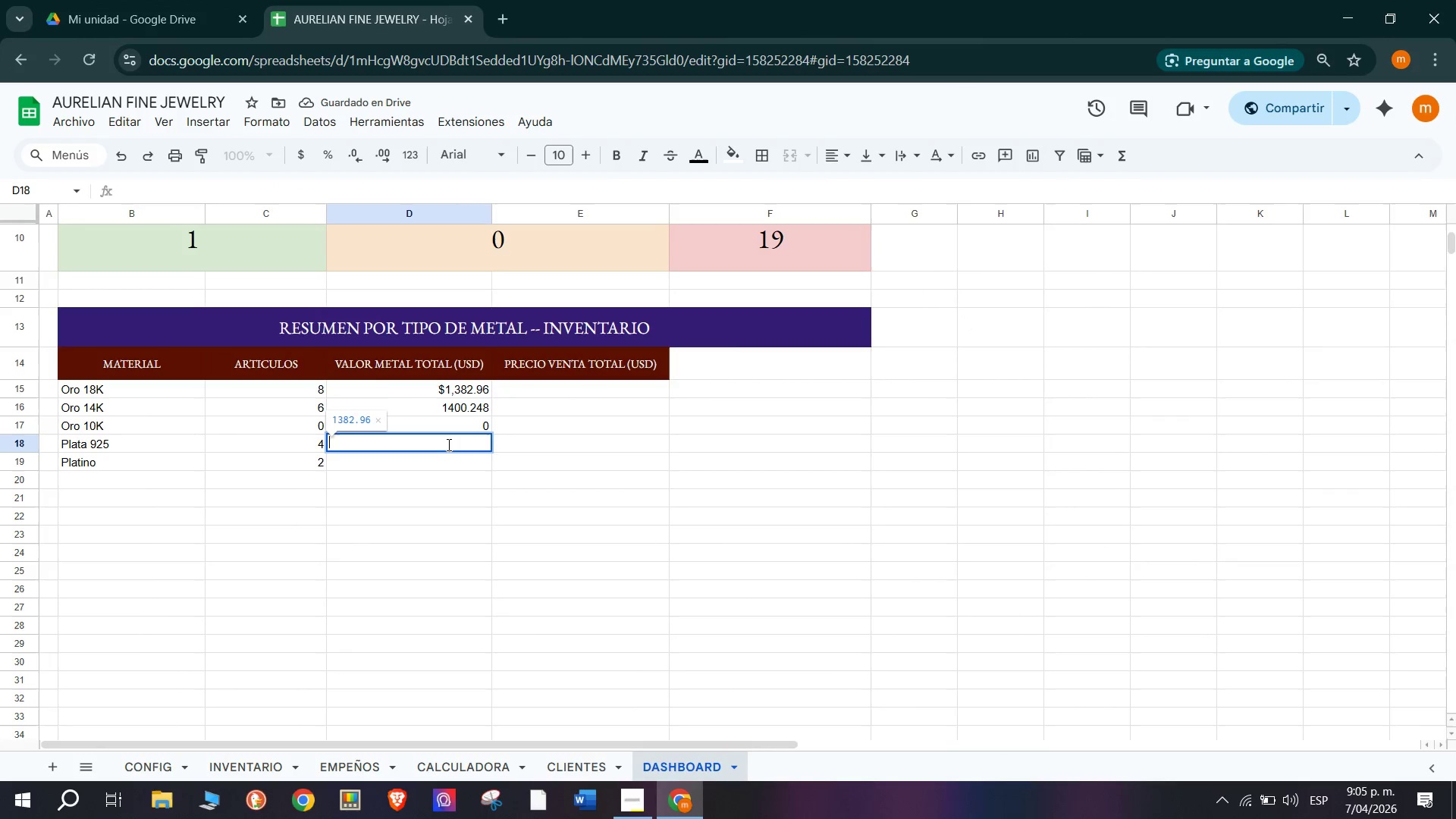 
key(Control+V)
 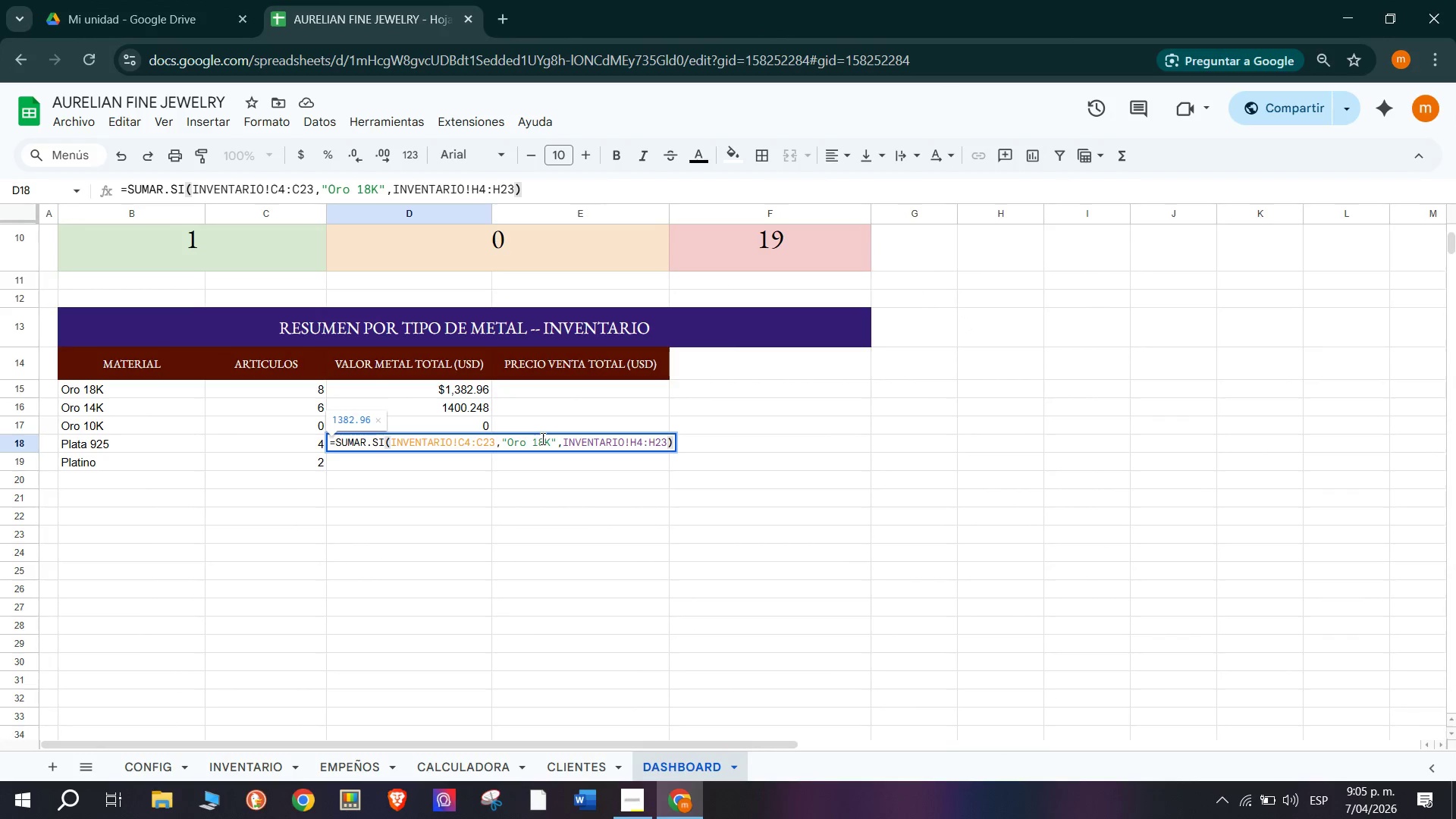 
left_click_drag(start_coordinate=[548, 438], to_coordinate=[508, 451])
 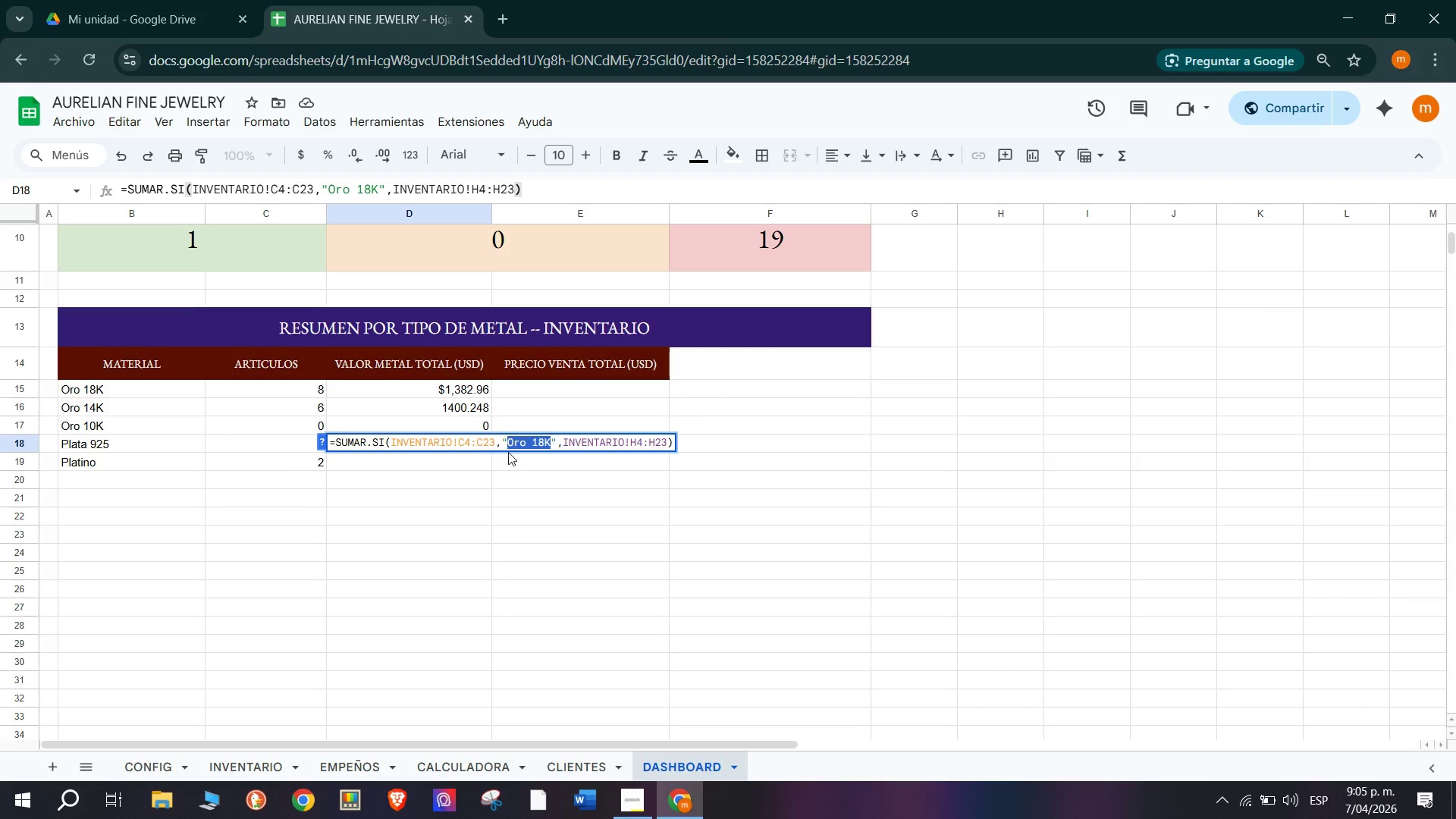 
type(Plata 925)
 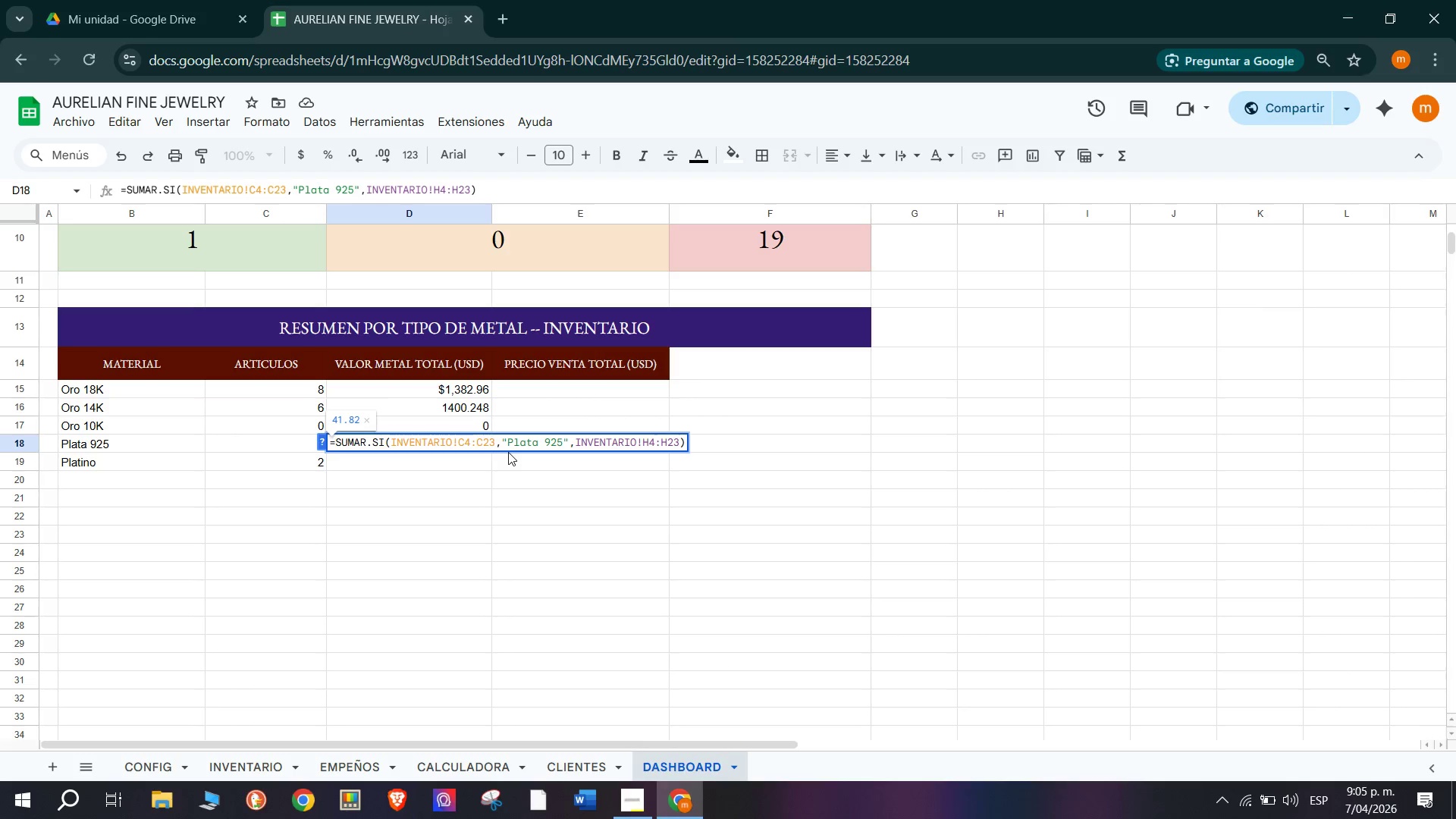 
key(Enter)
 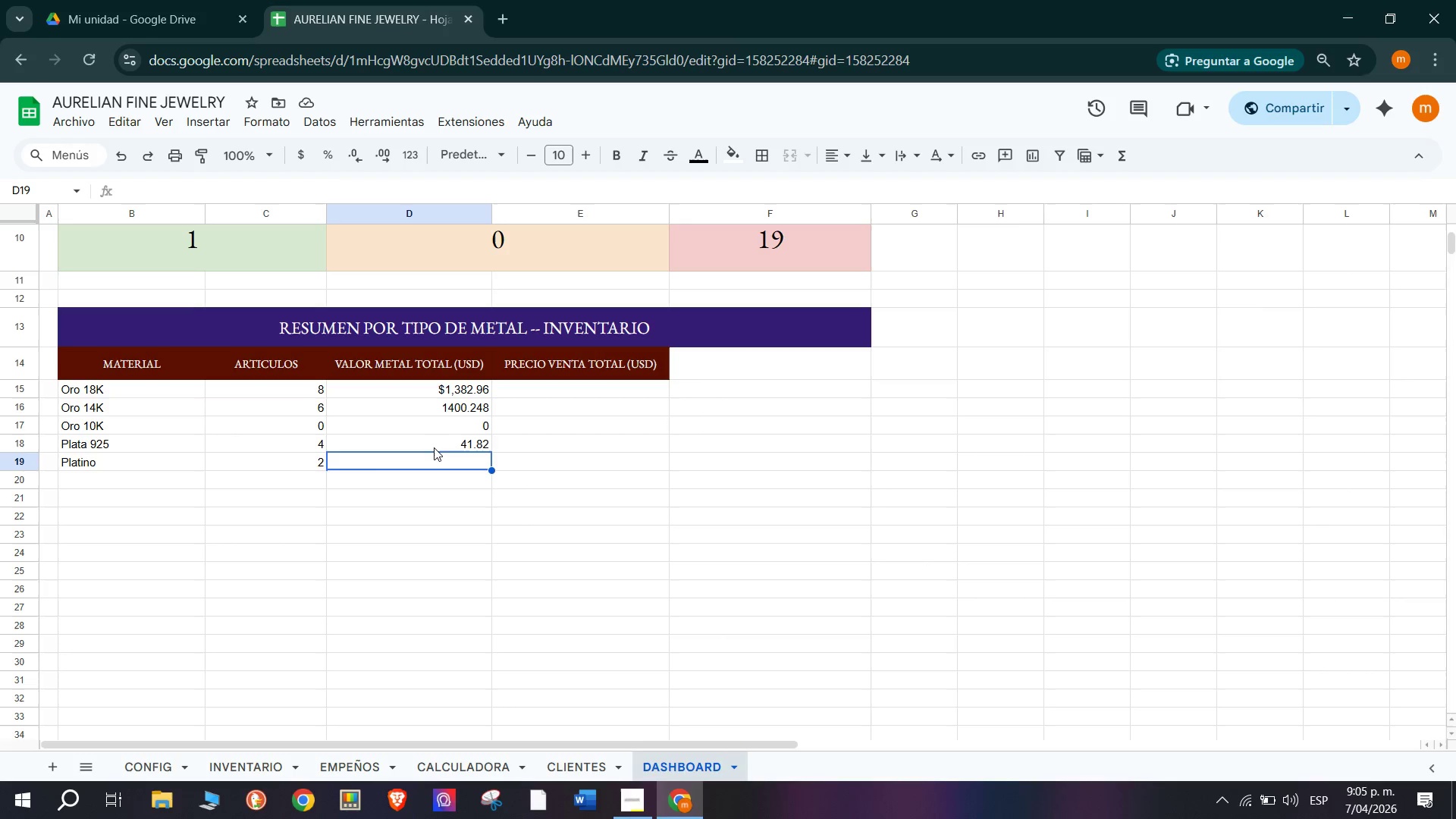 
wait(7.69)
 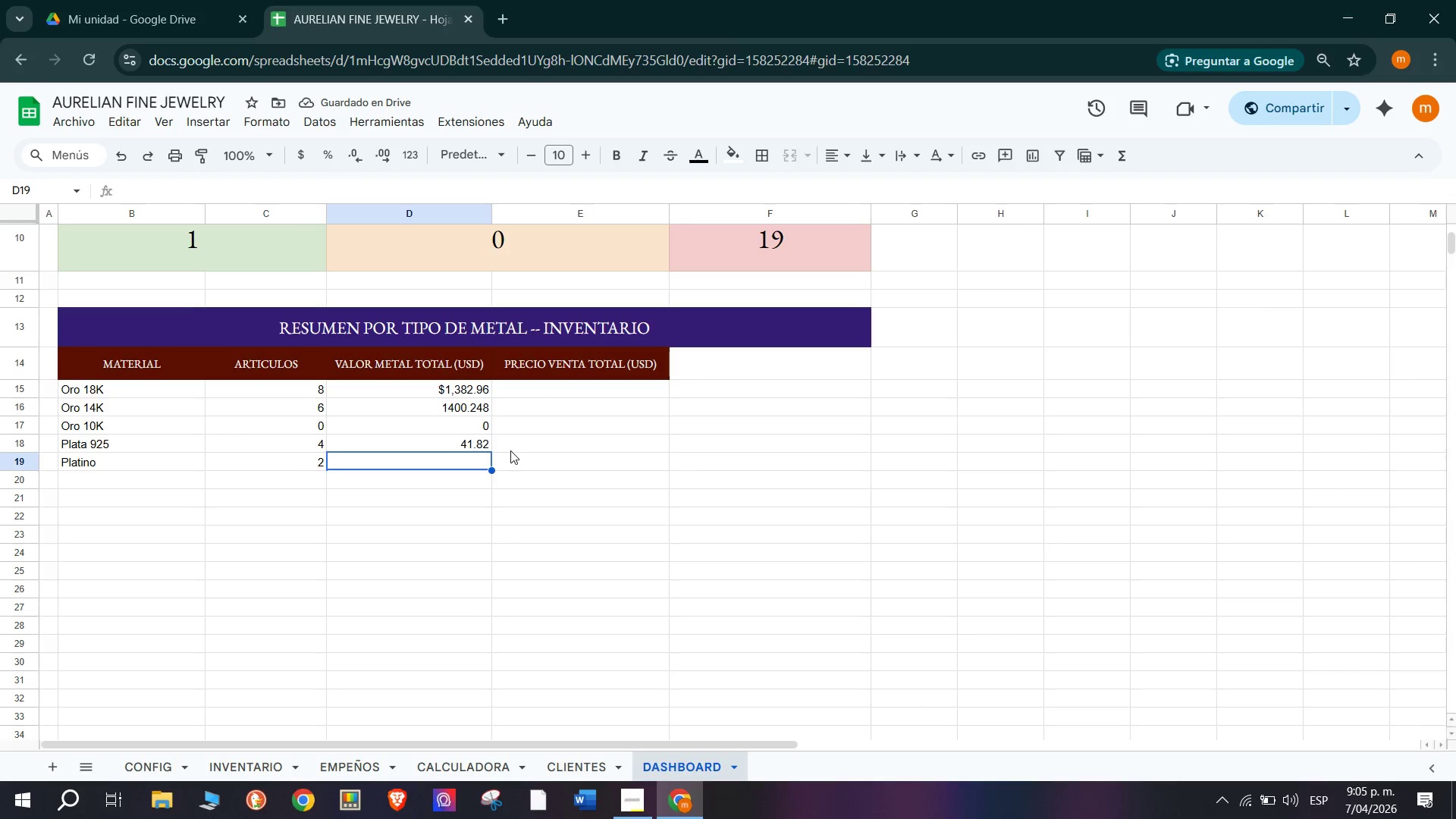 
double_click([414, 464])
 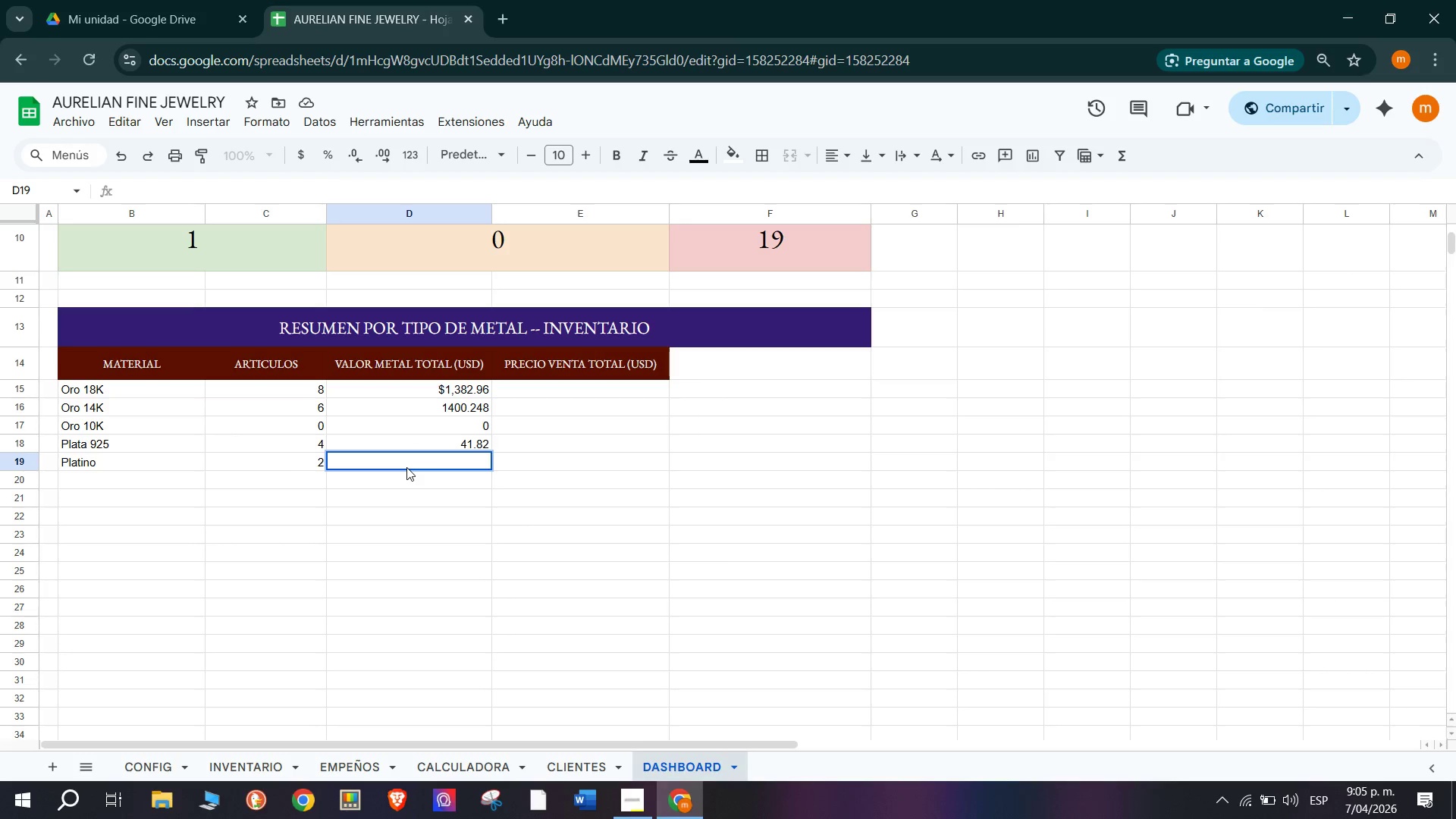 
key(CapsLock)
 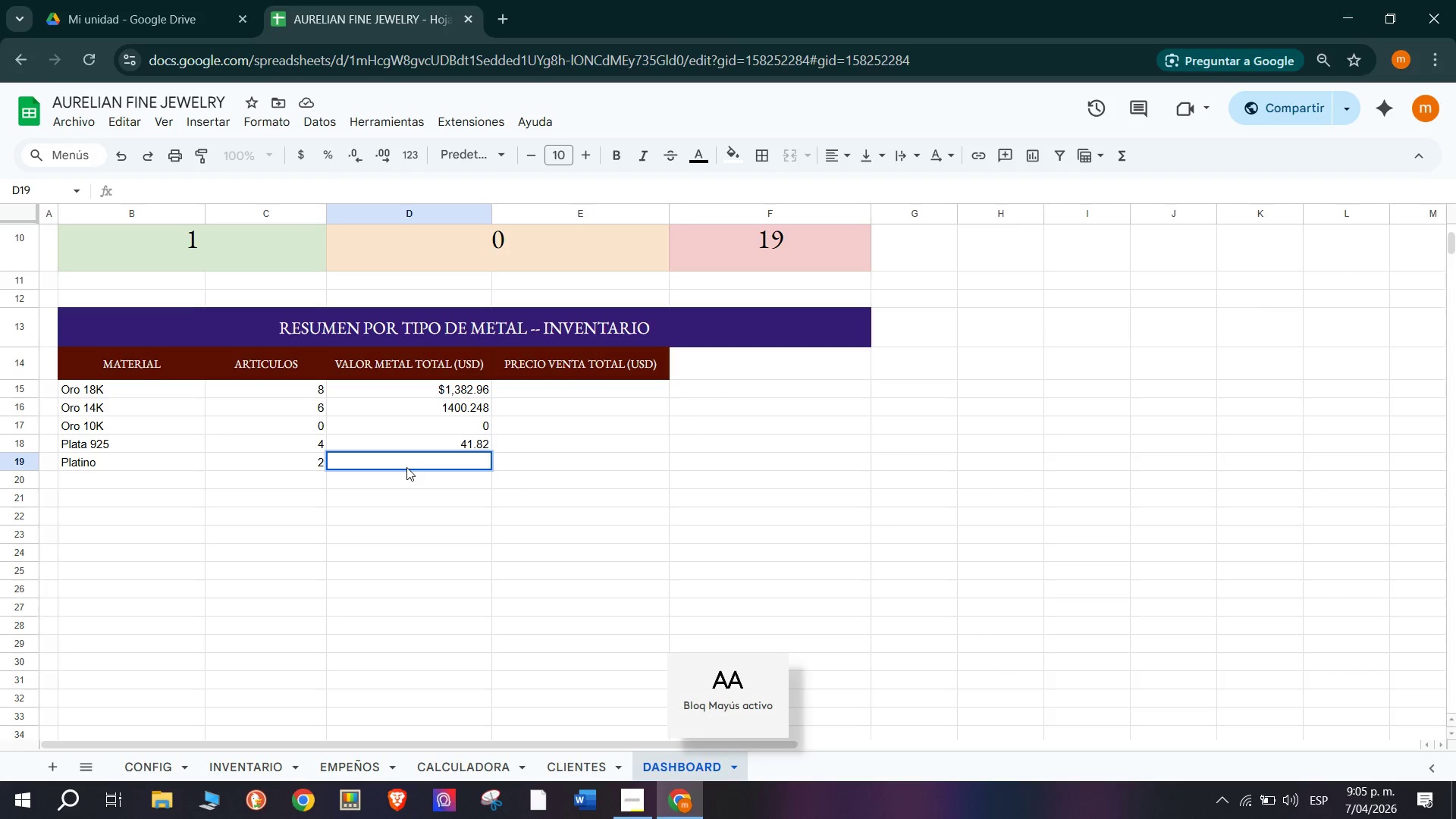 
key(P)
 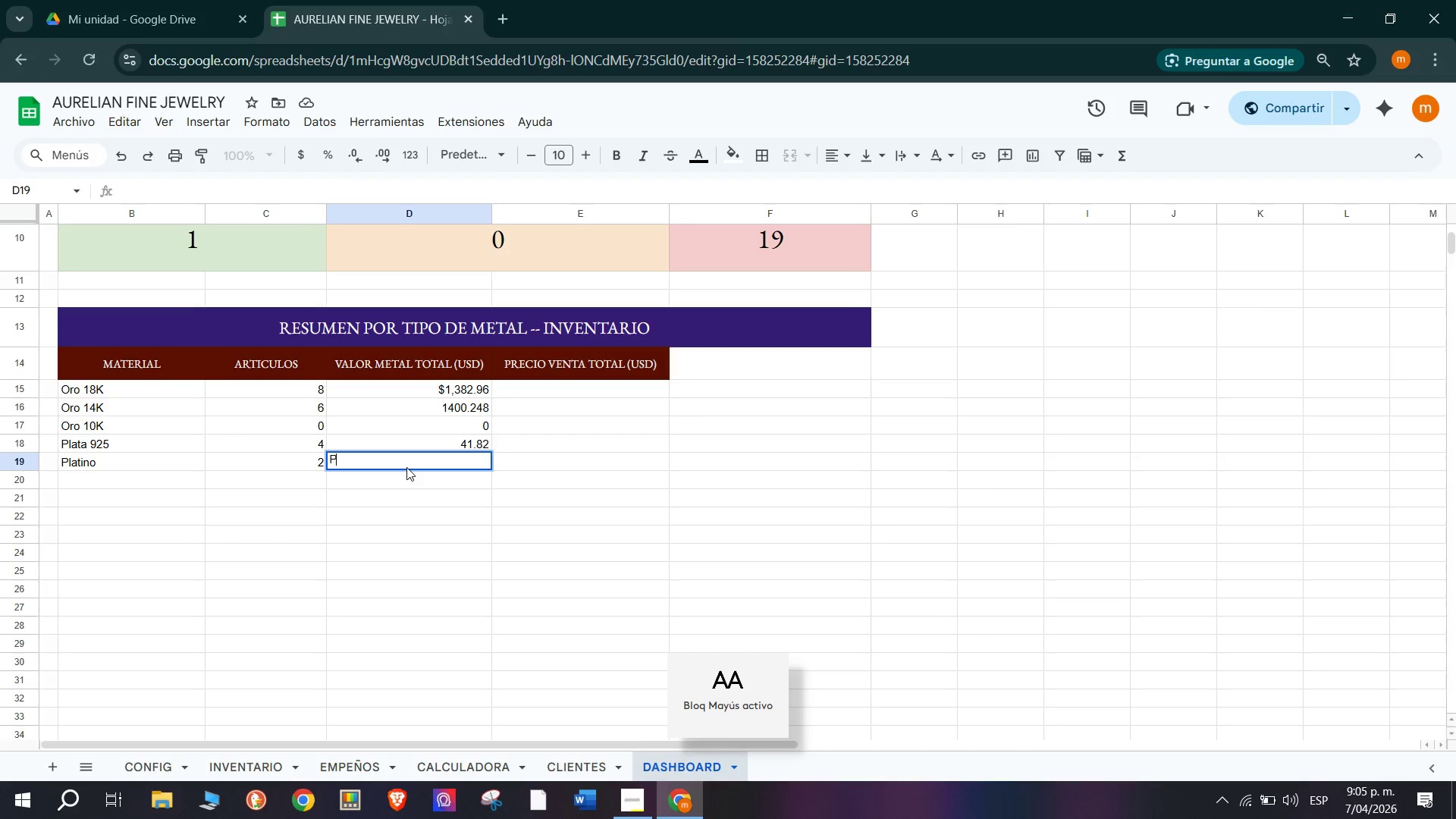 
key(CapsLock)
 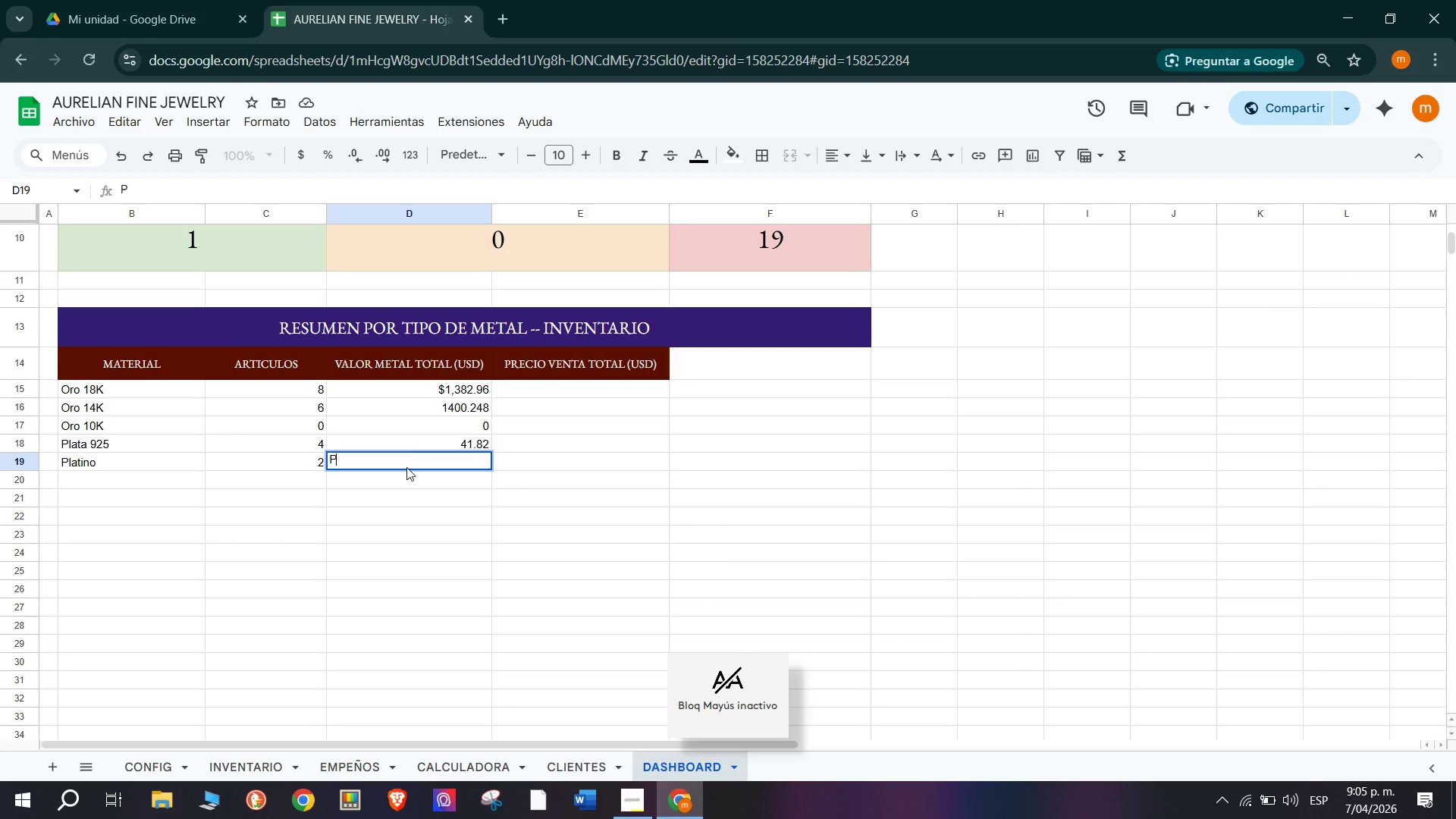 
key(Backspace)
 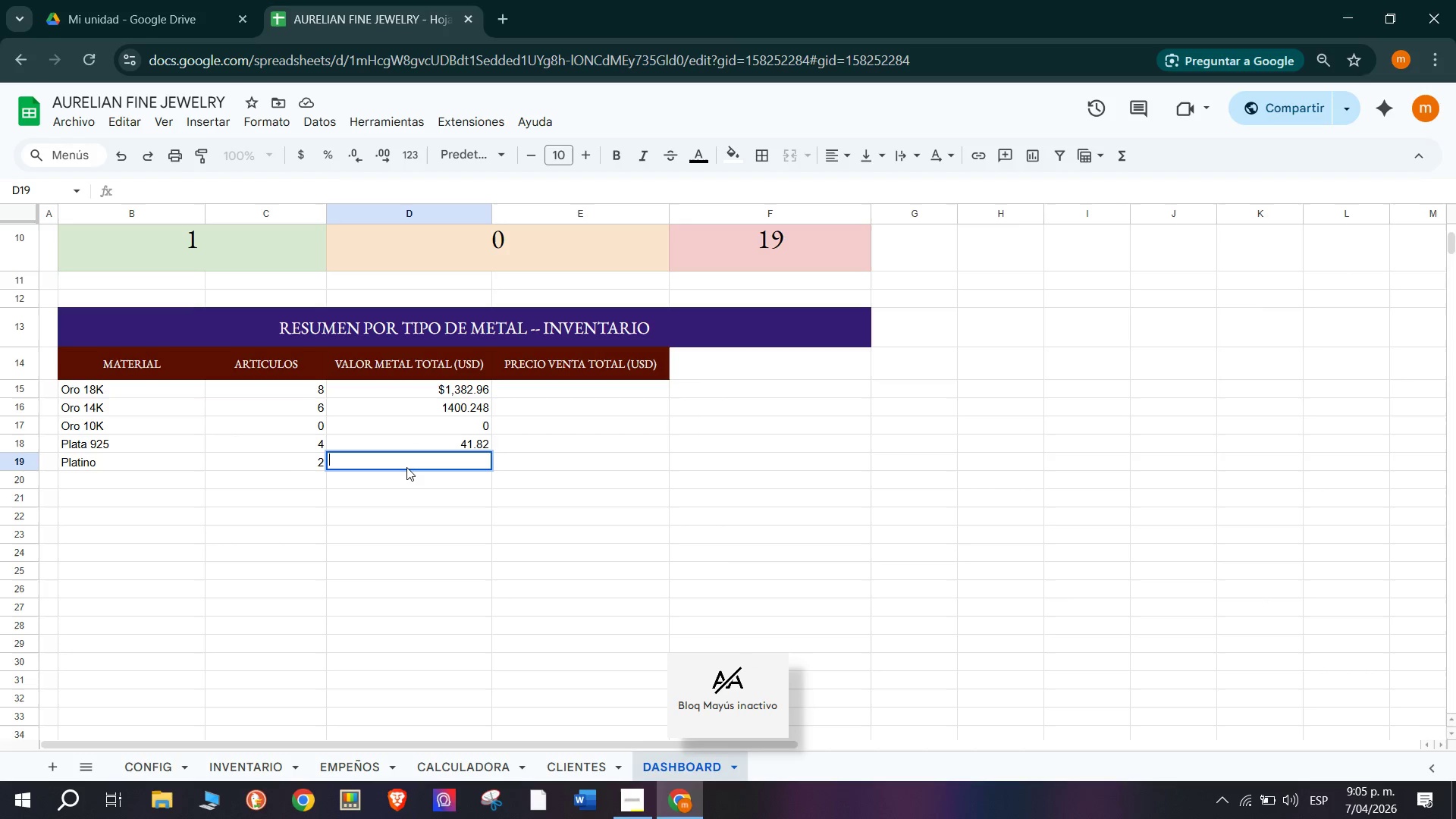 
key(Control+V)
 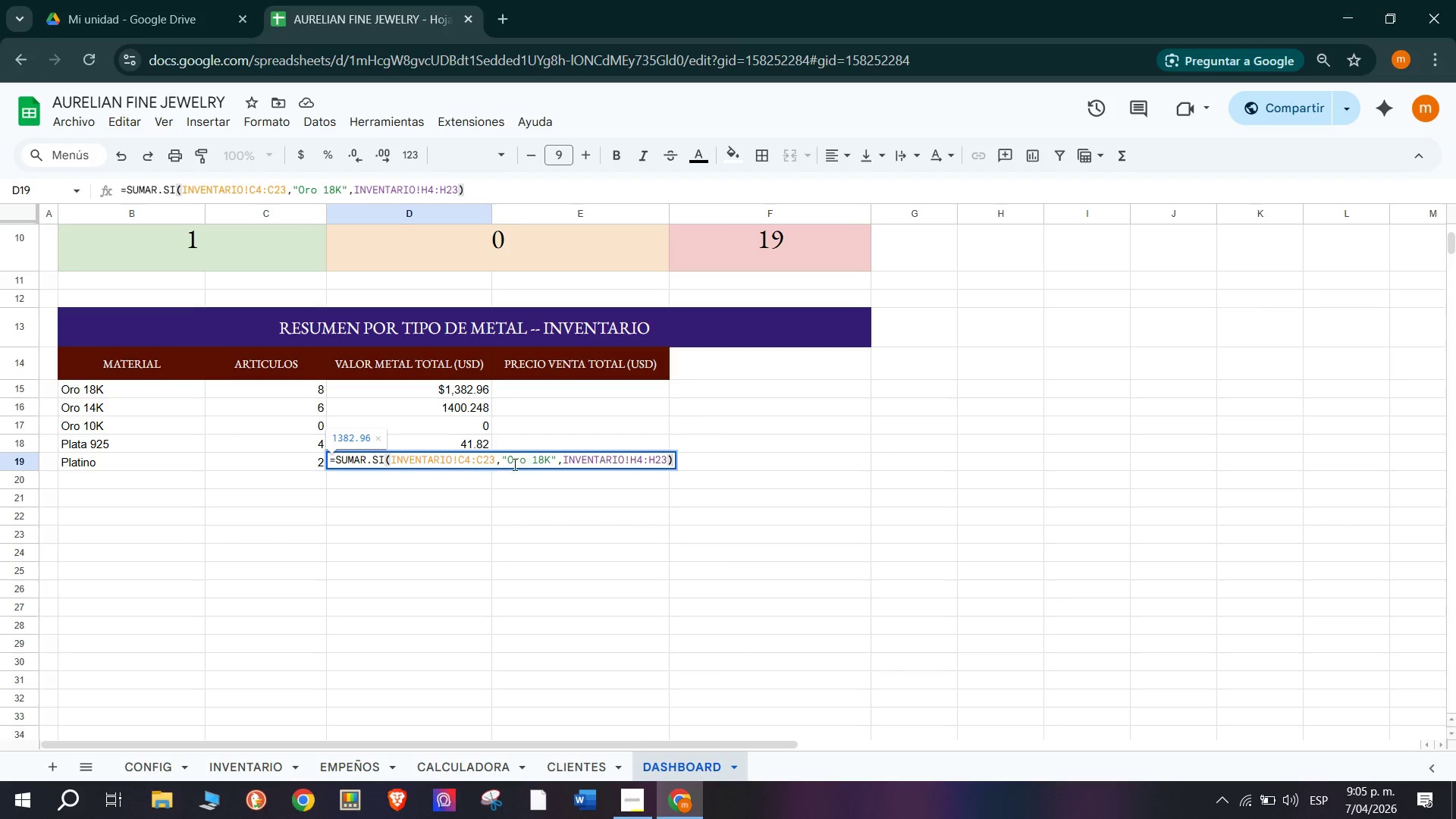 
left_click_drag(start_coordinate=[509, 464], to_coordinate=[550, 463])
 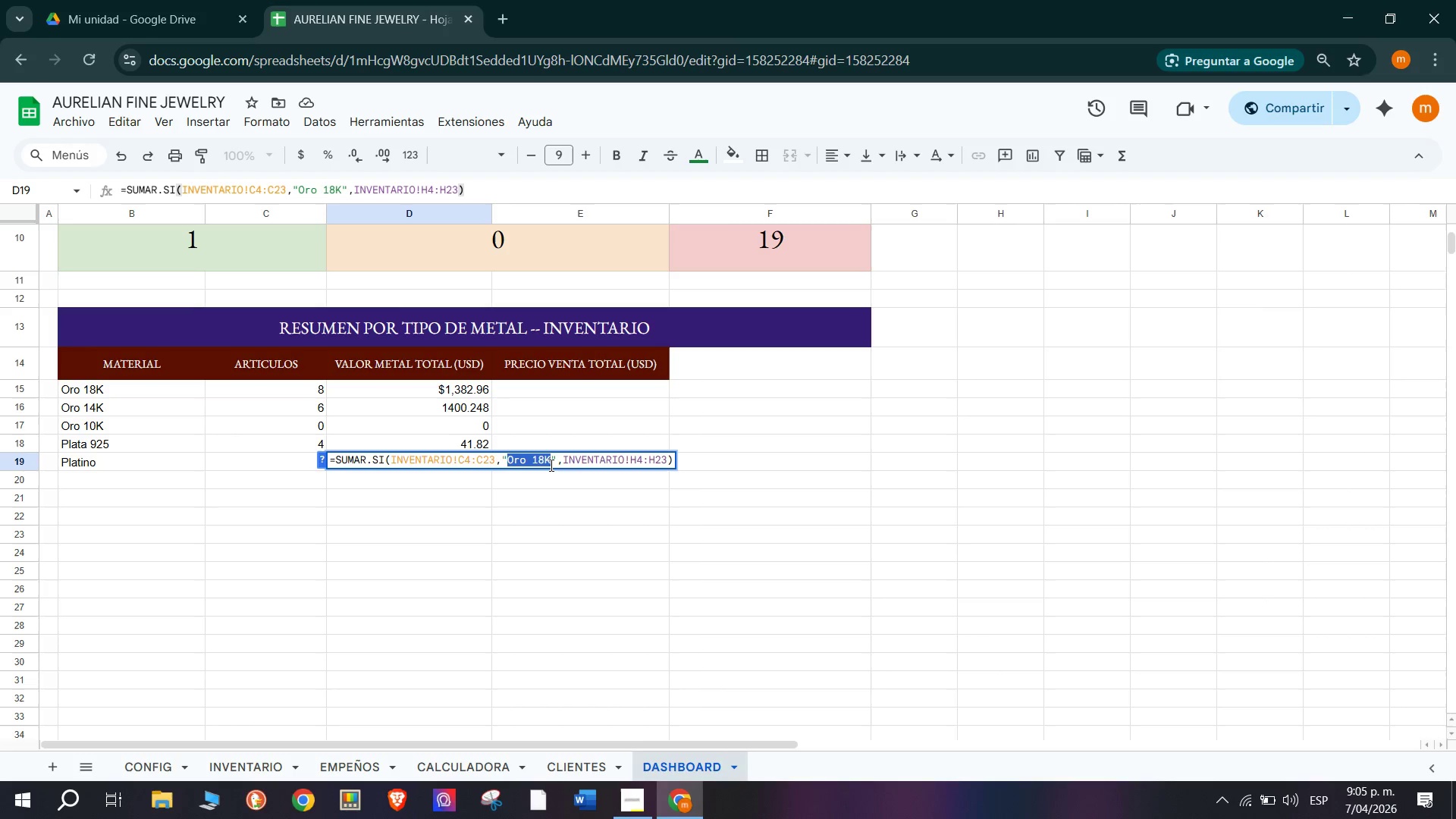 
type(Platino)
 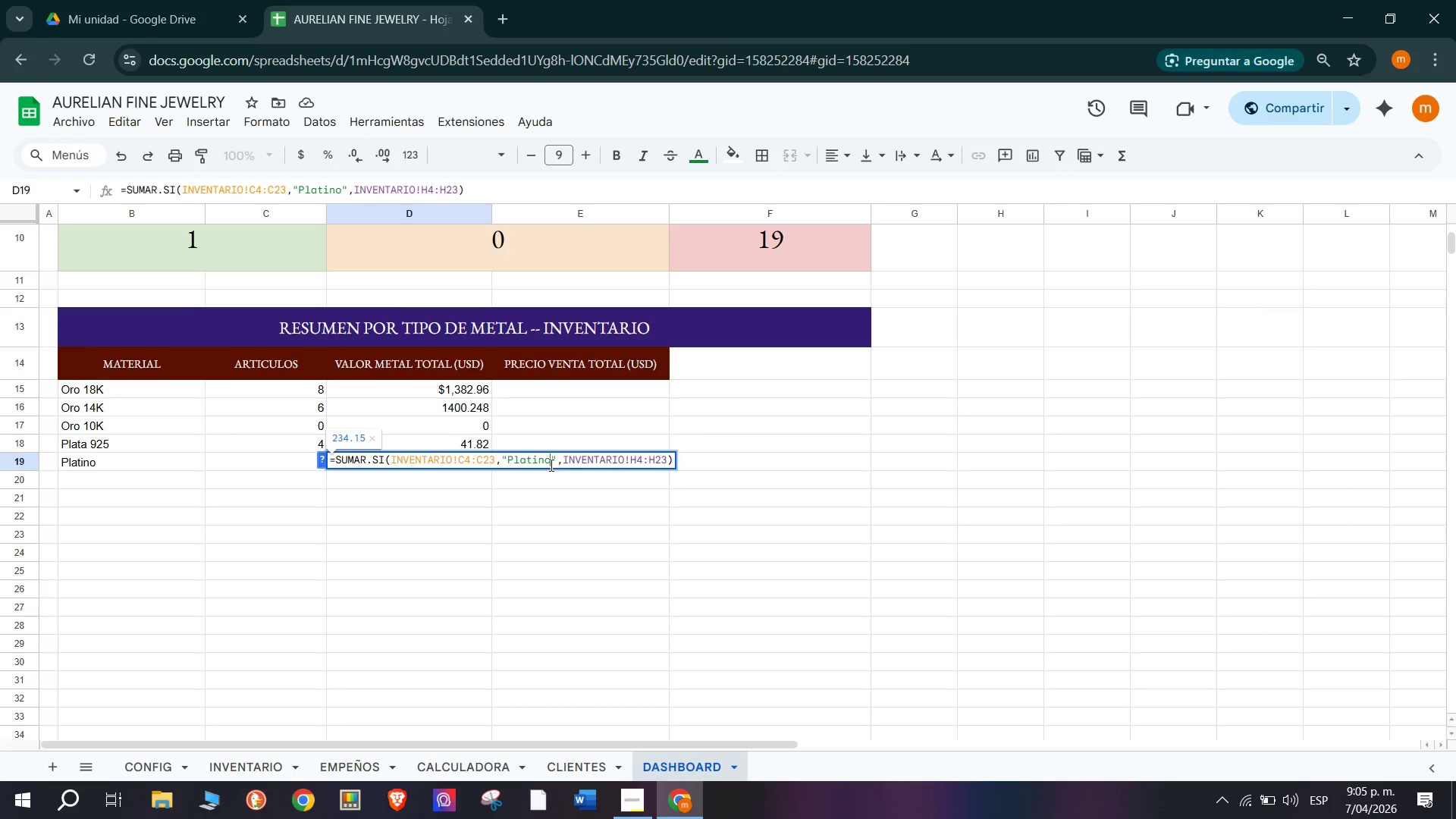 
key(Enter)
 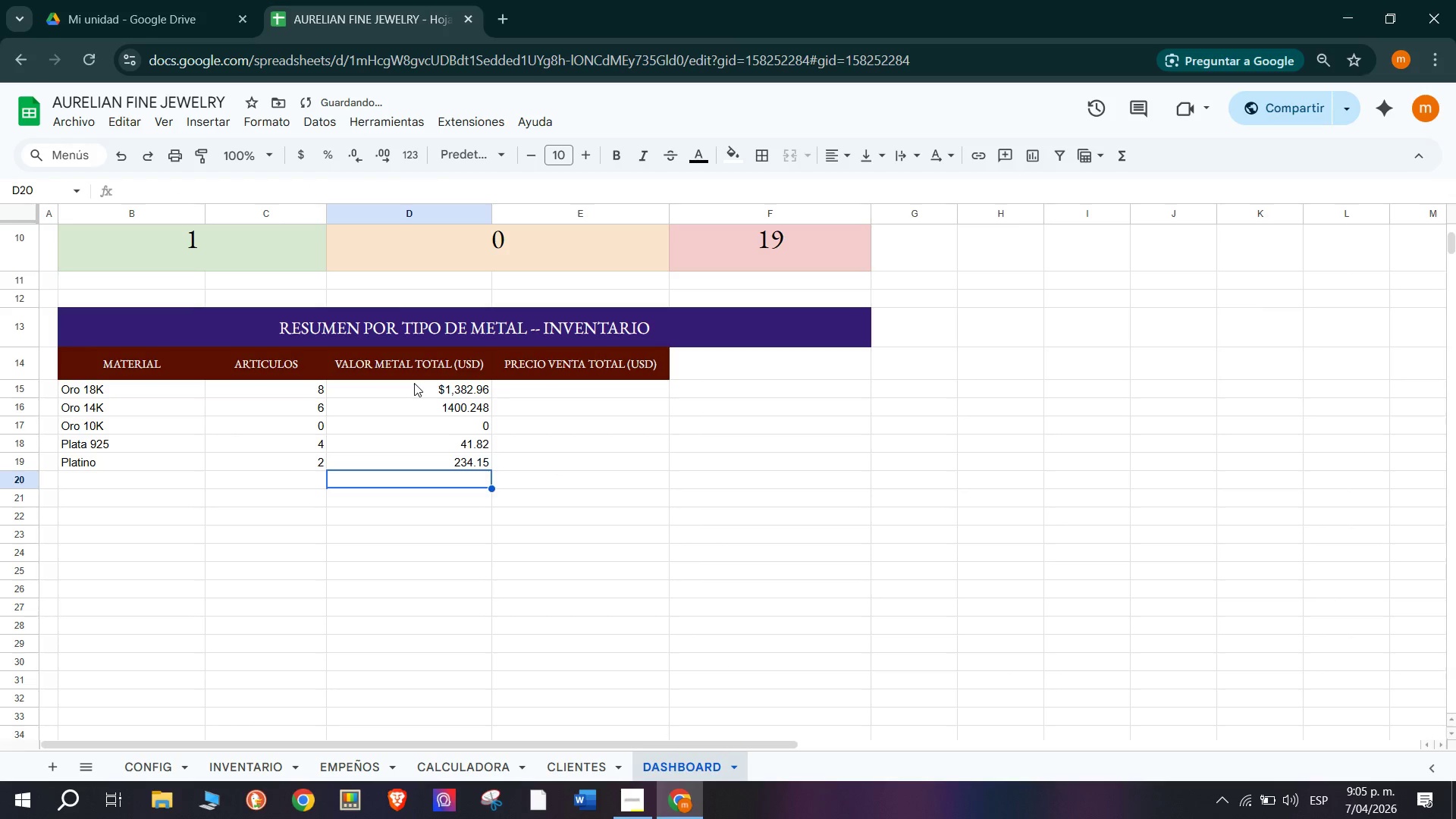 
left_click_drag(start_coordinate=[413, 392], to_coordinate=[422, 463])
 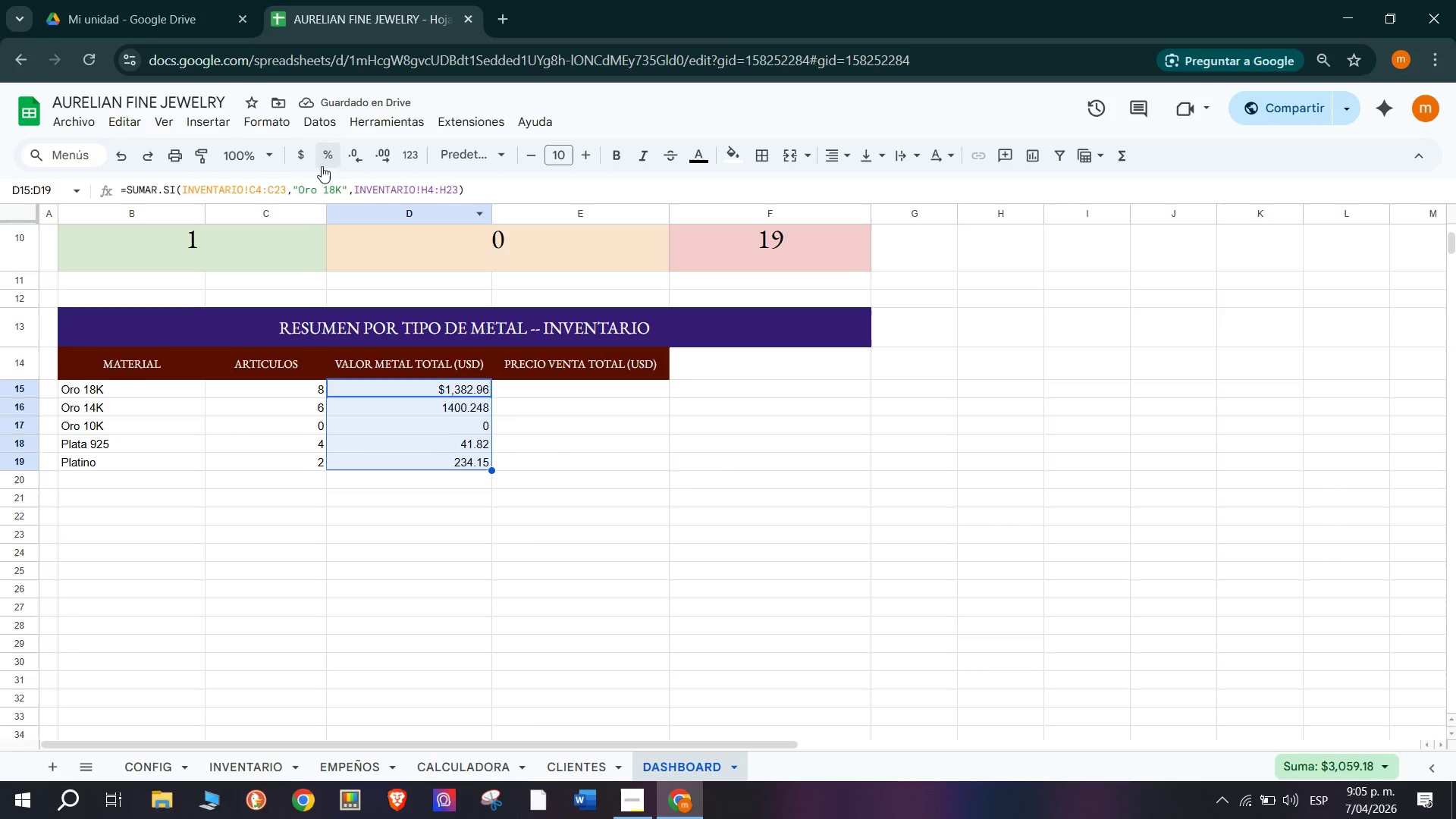 
left_click([294, 158])
 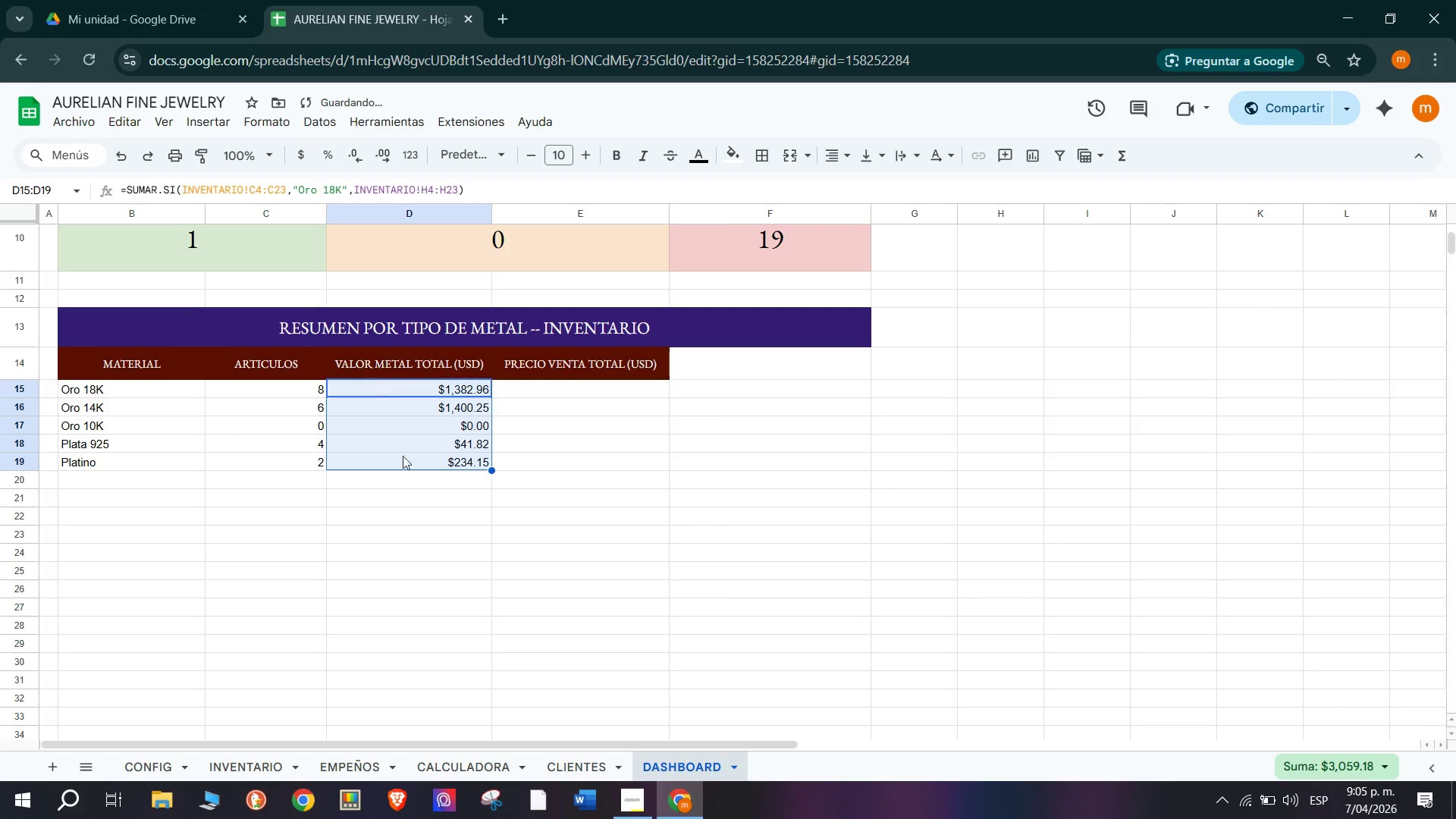 
left_click([460, 513])
 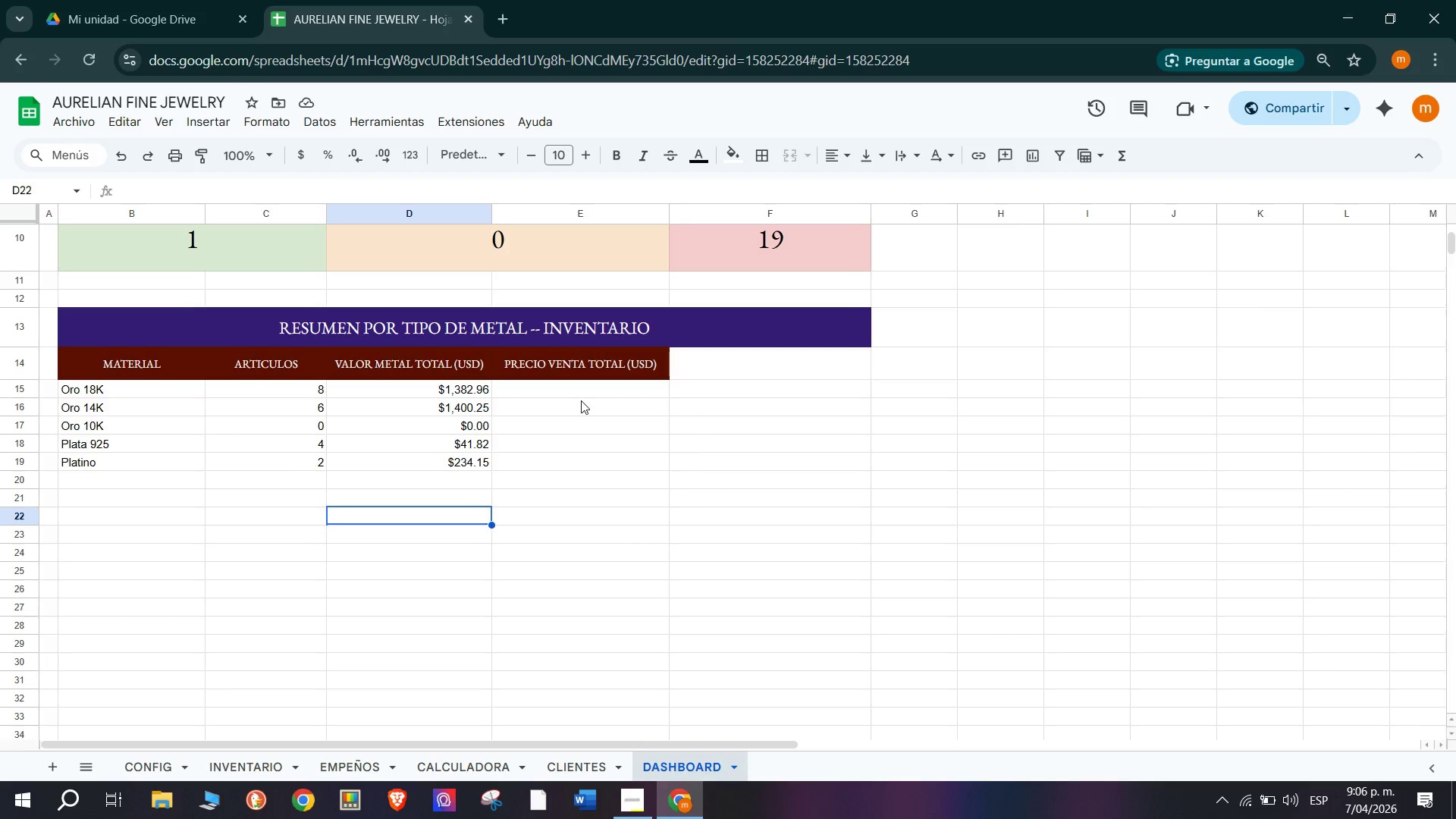 
wait(54.17)
 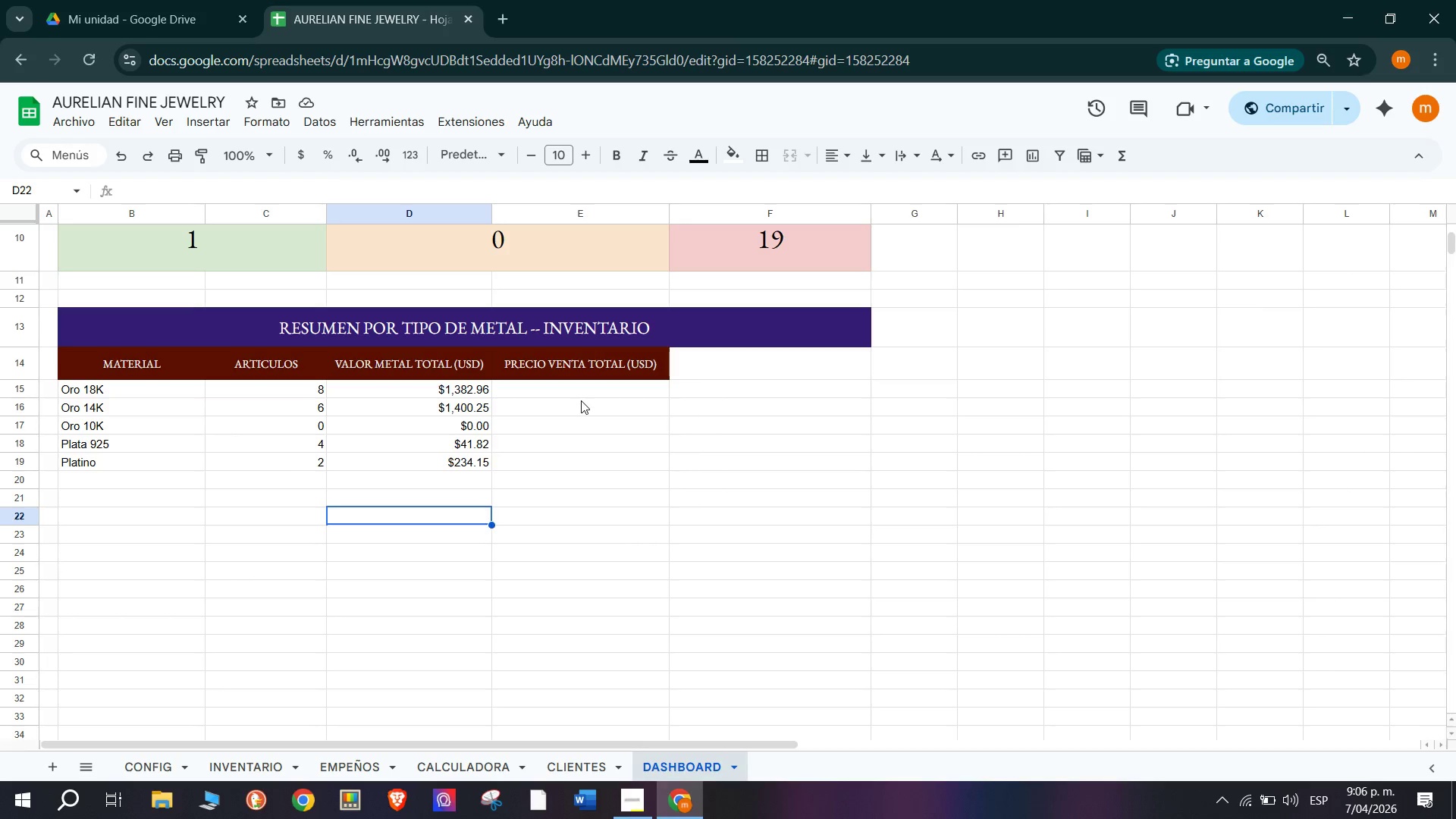 
left_click([555, 387])
 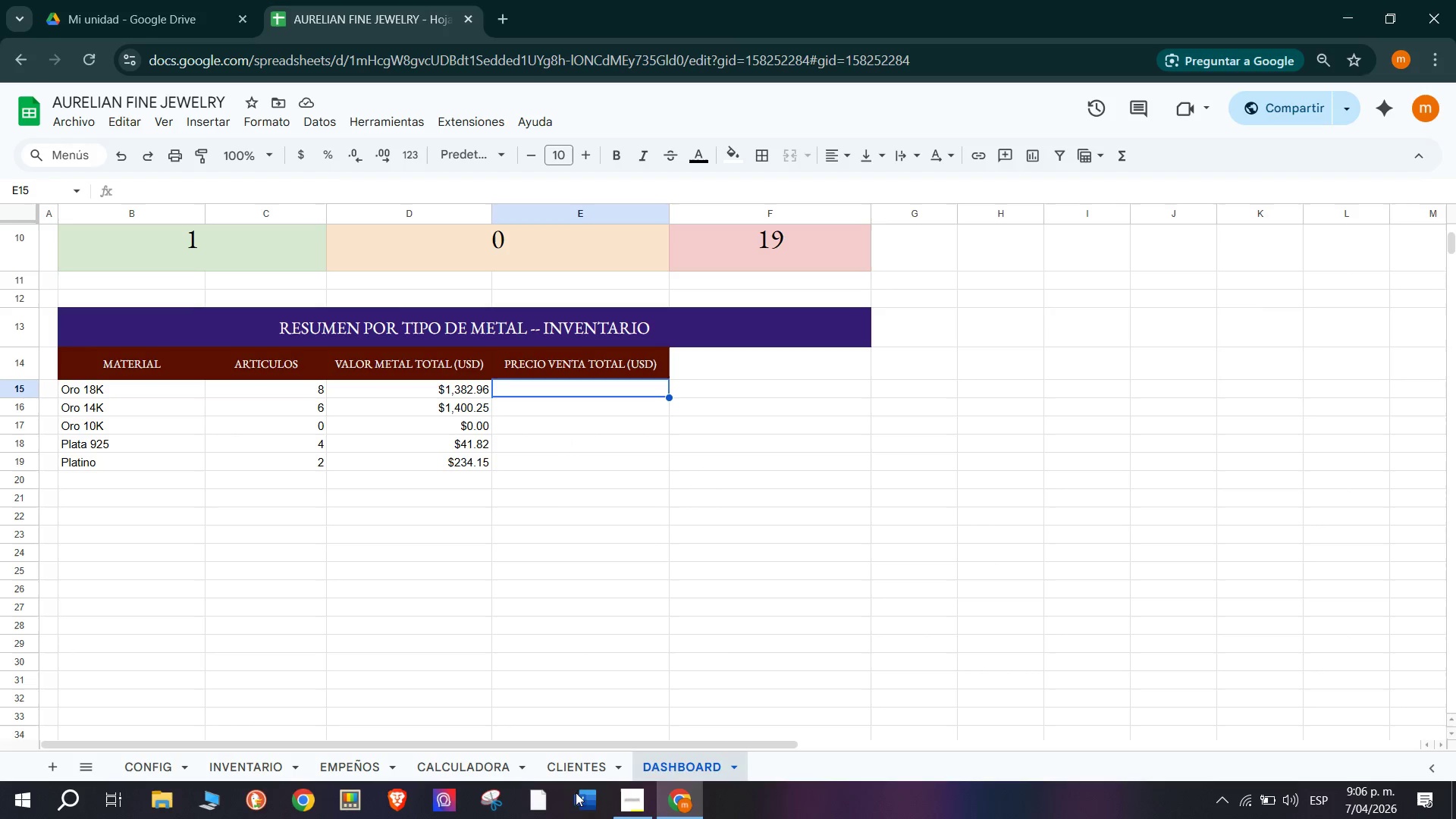 
left_click([629, 813])